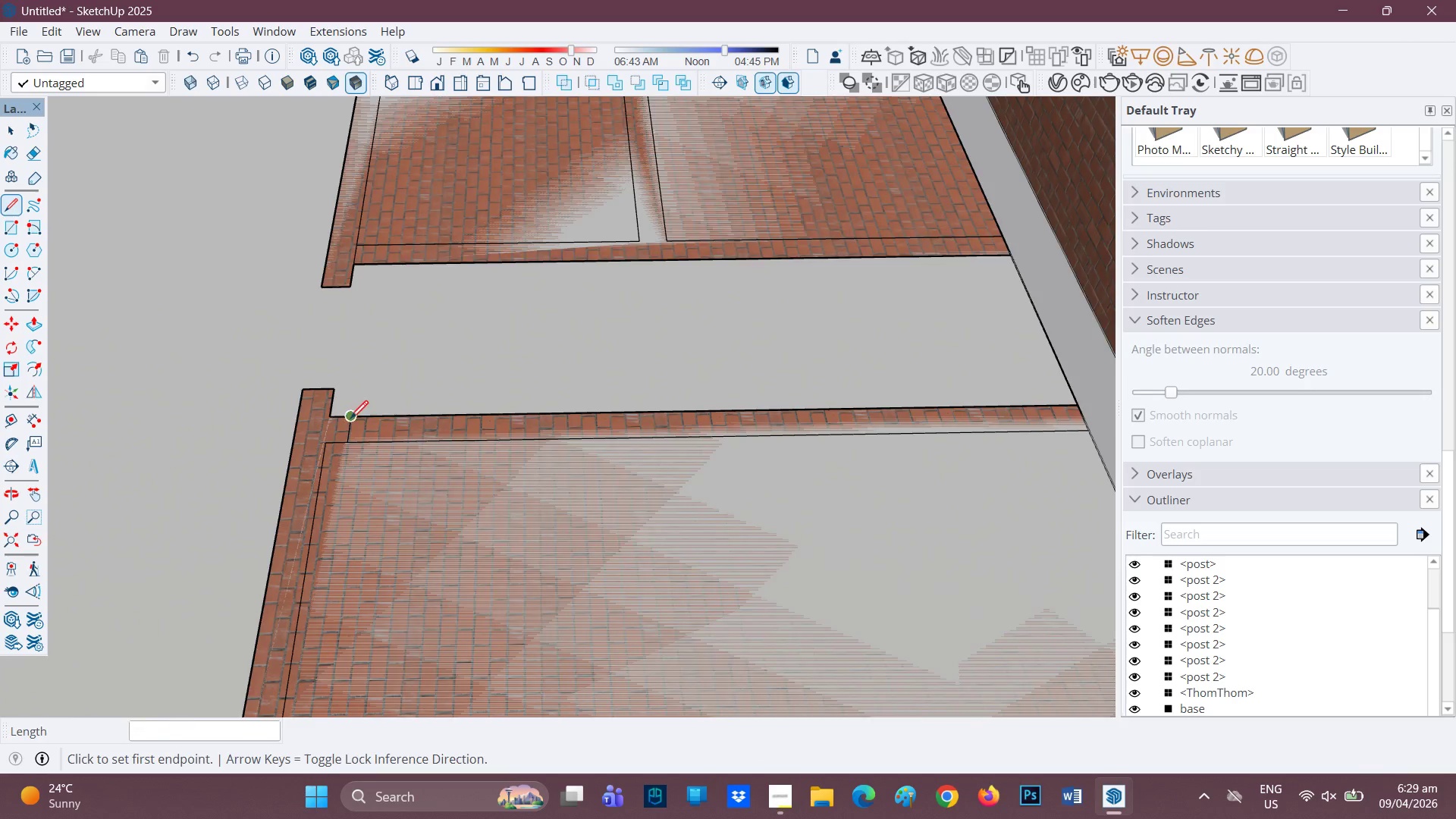 
scroll: coordinate [351, 420], scroll_direction: up, amount: 2.0
 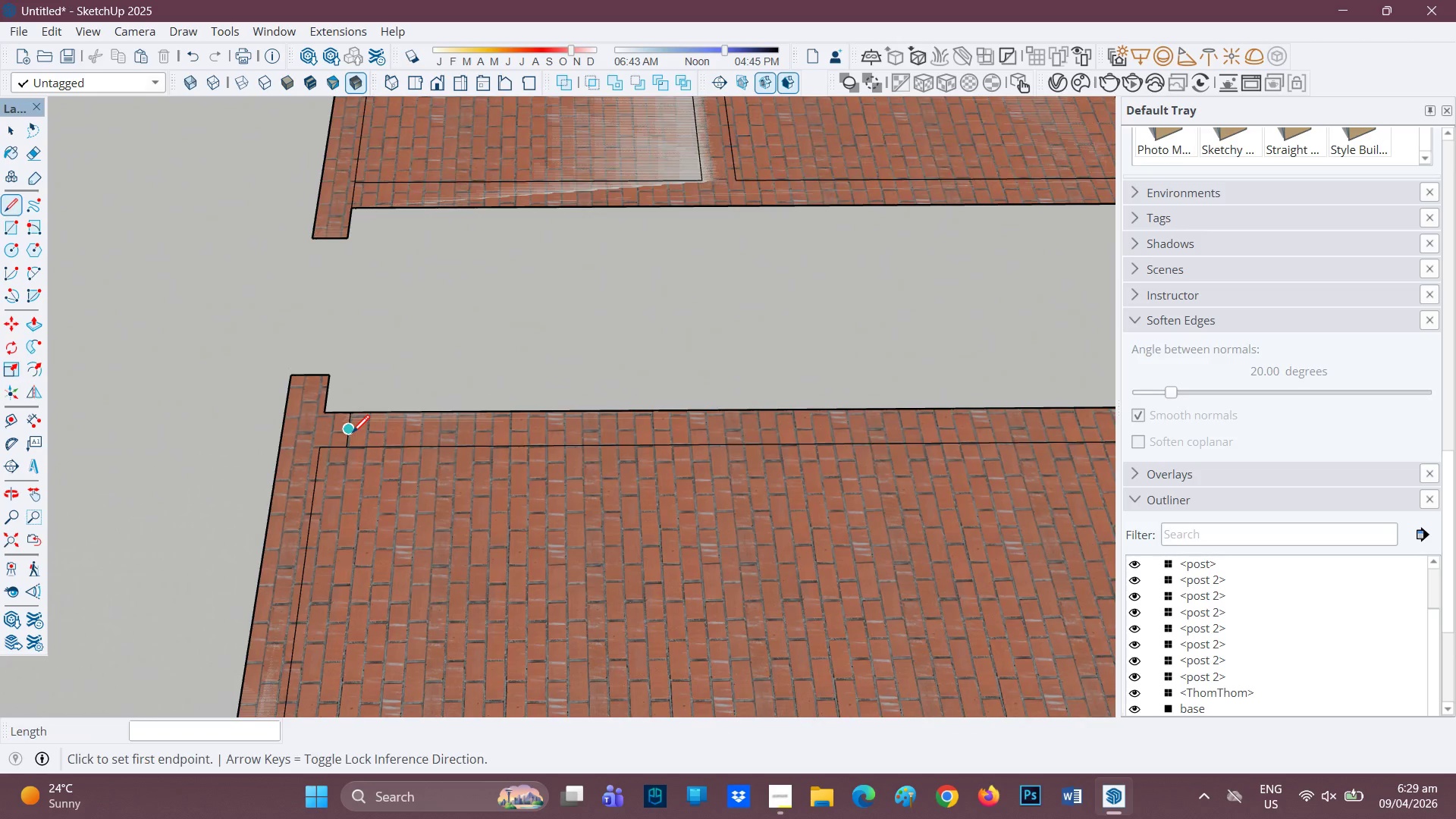 
left_click([352, 434])
 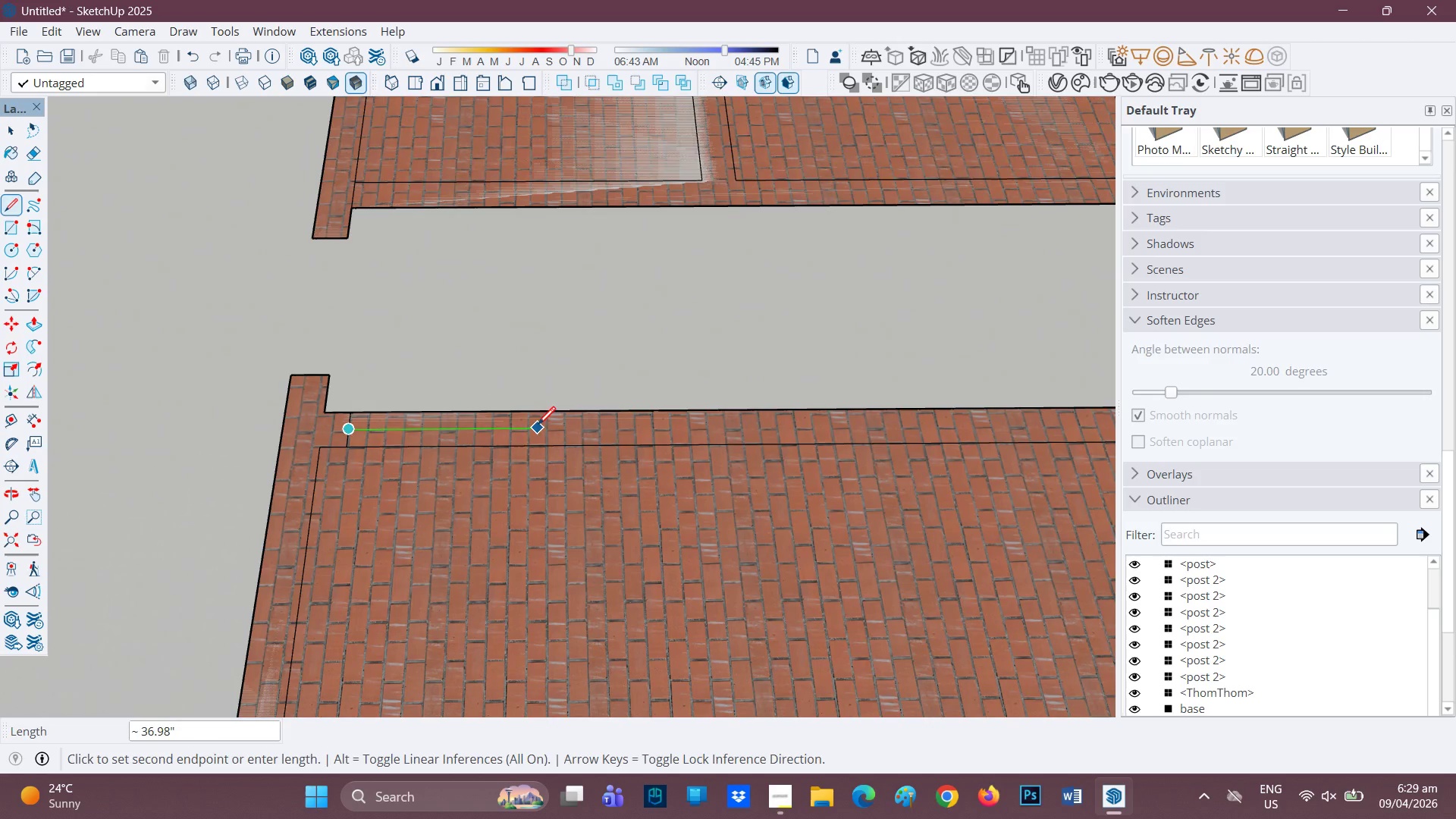 
mouse_move([537, 416])
 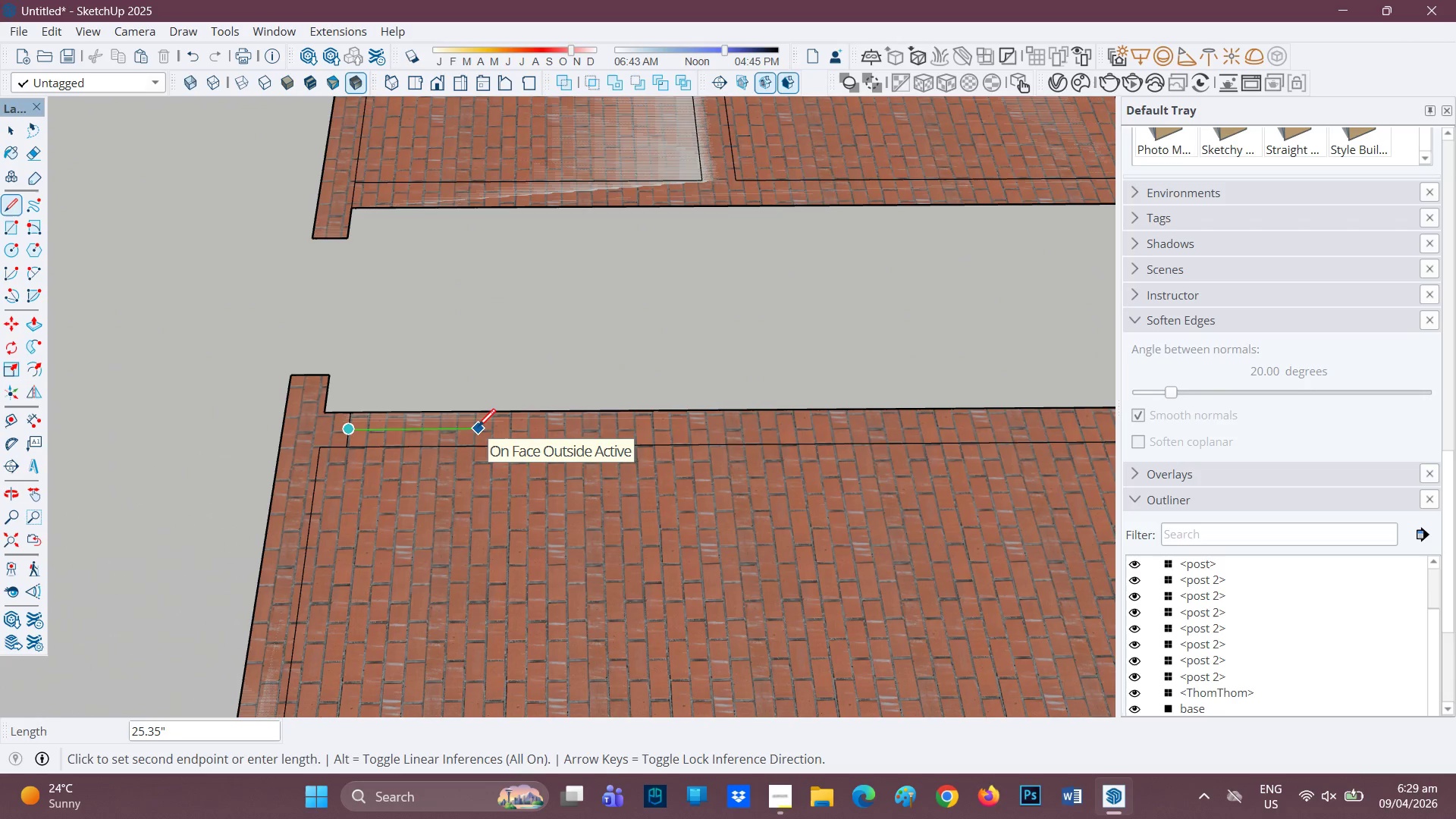 
key(3)
 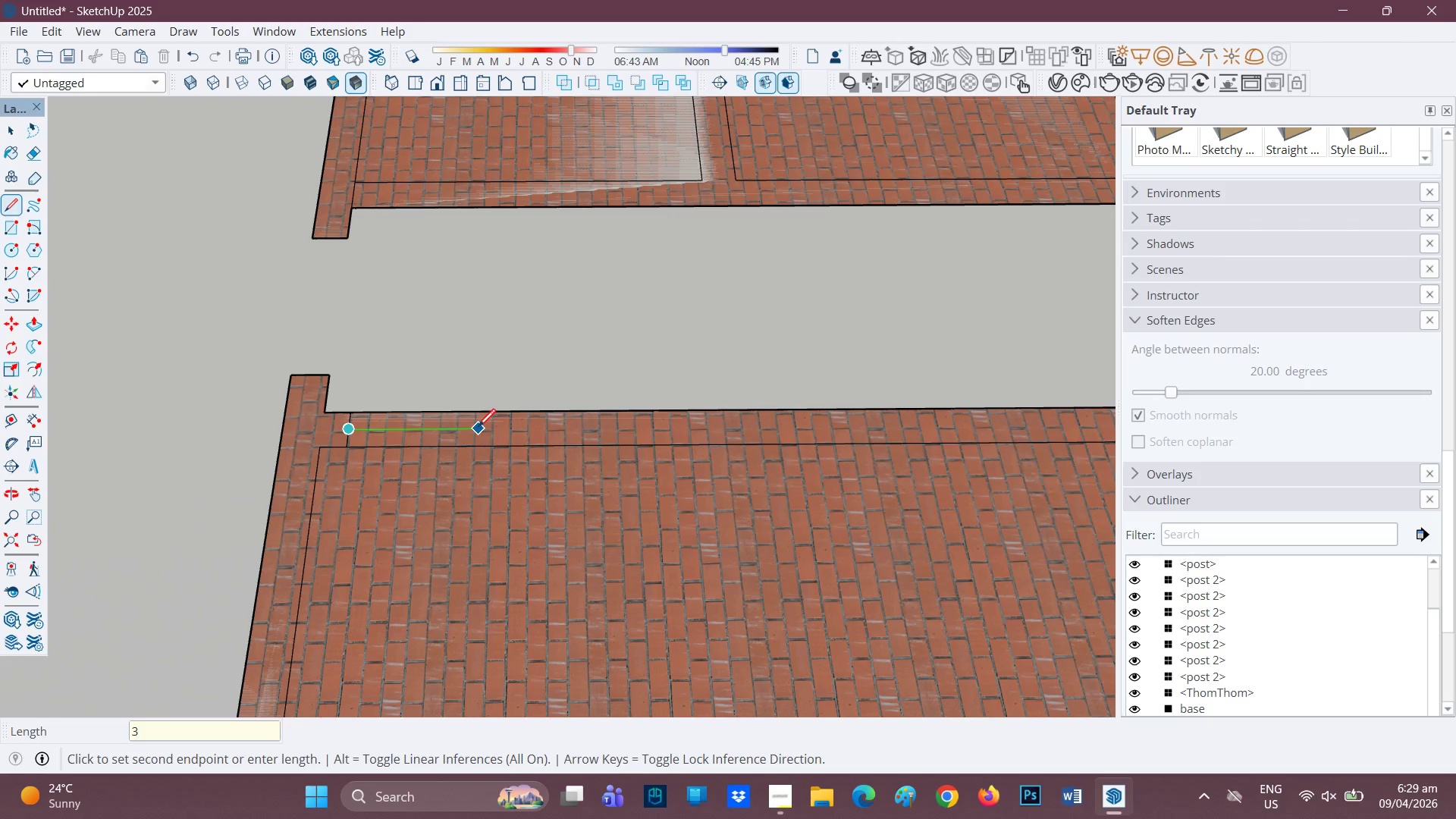 
key(Quote)
 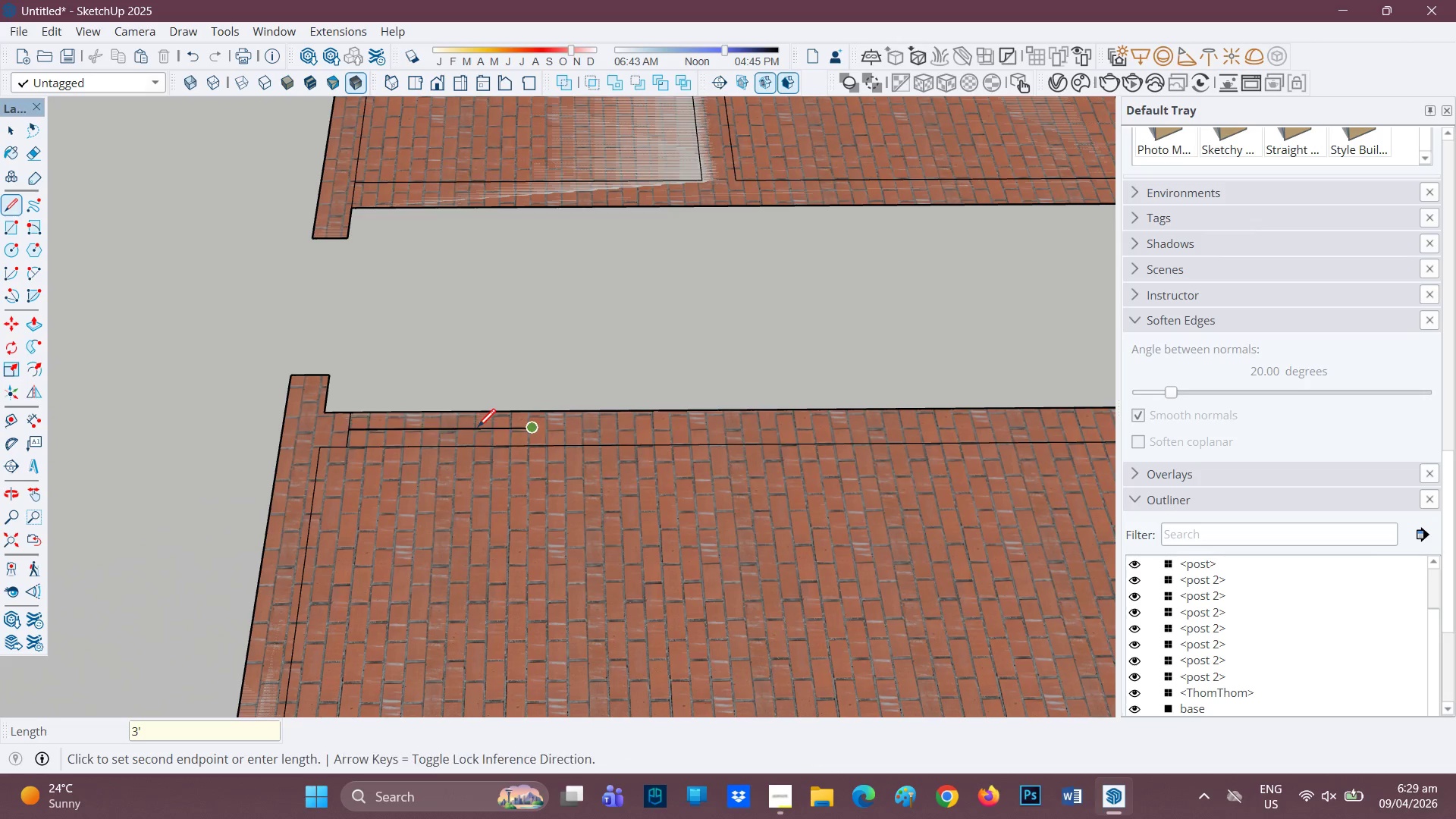 
key(Enter)
 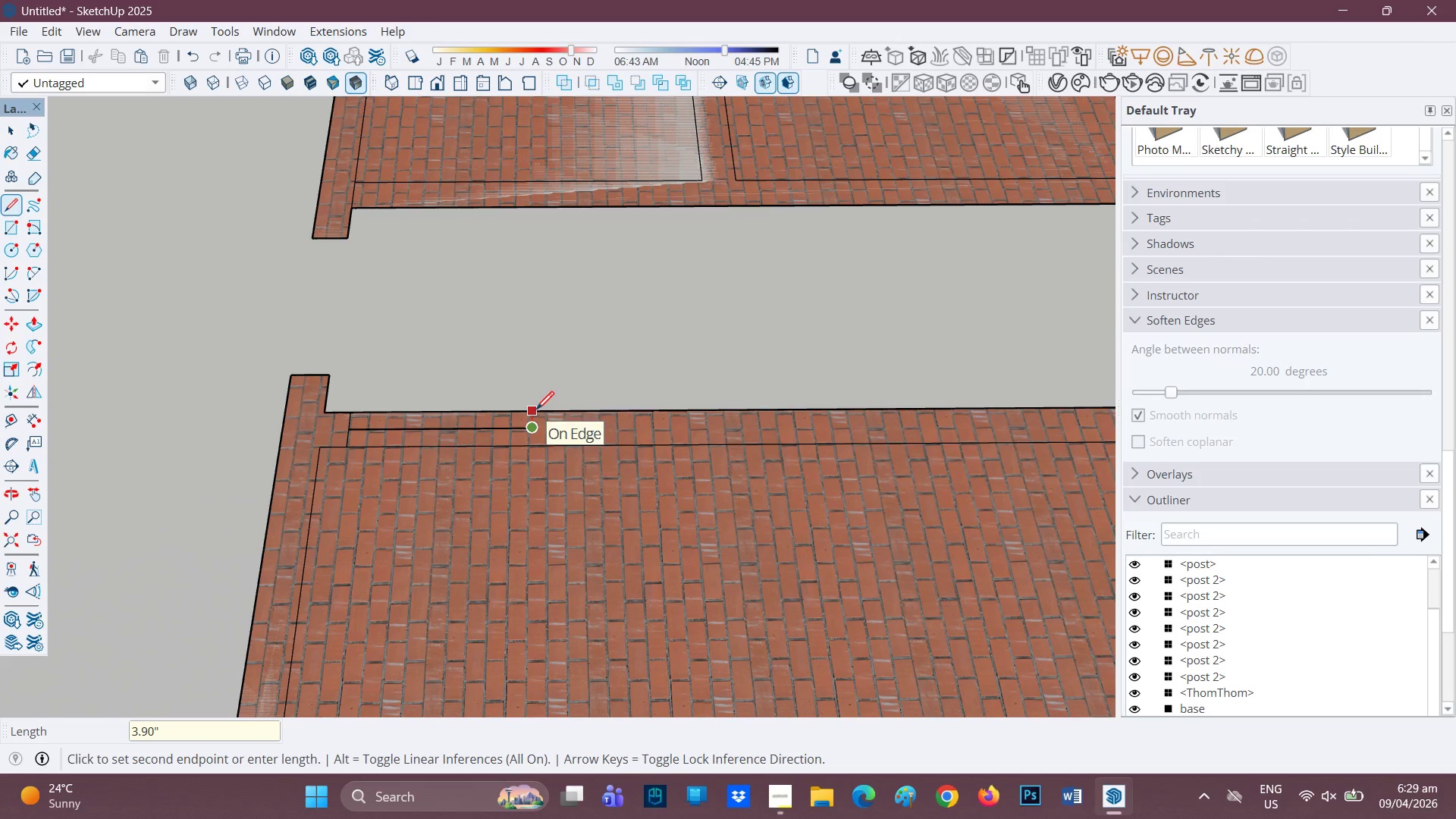 
left_click([536, 411])
 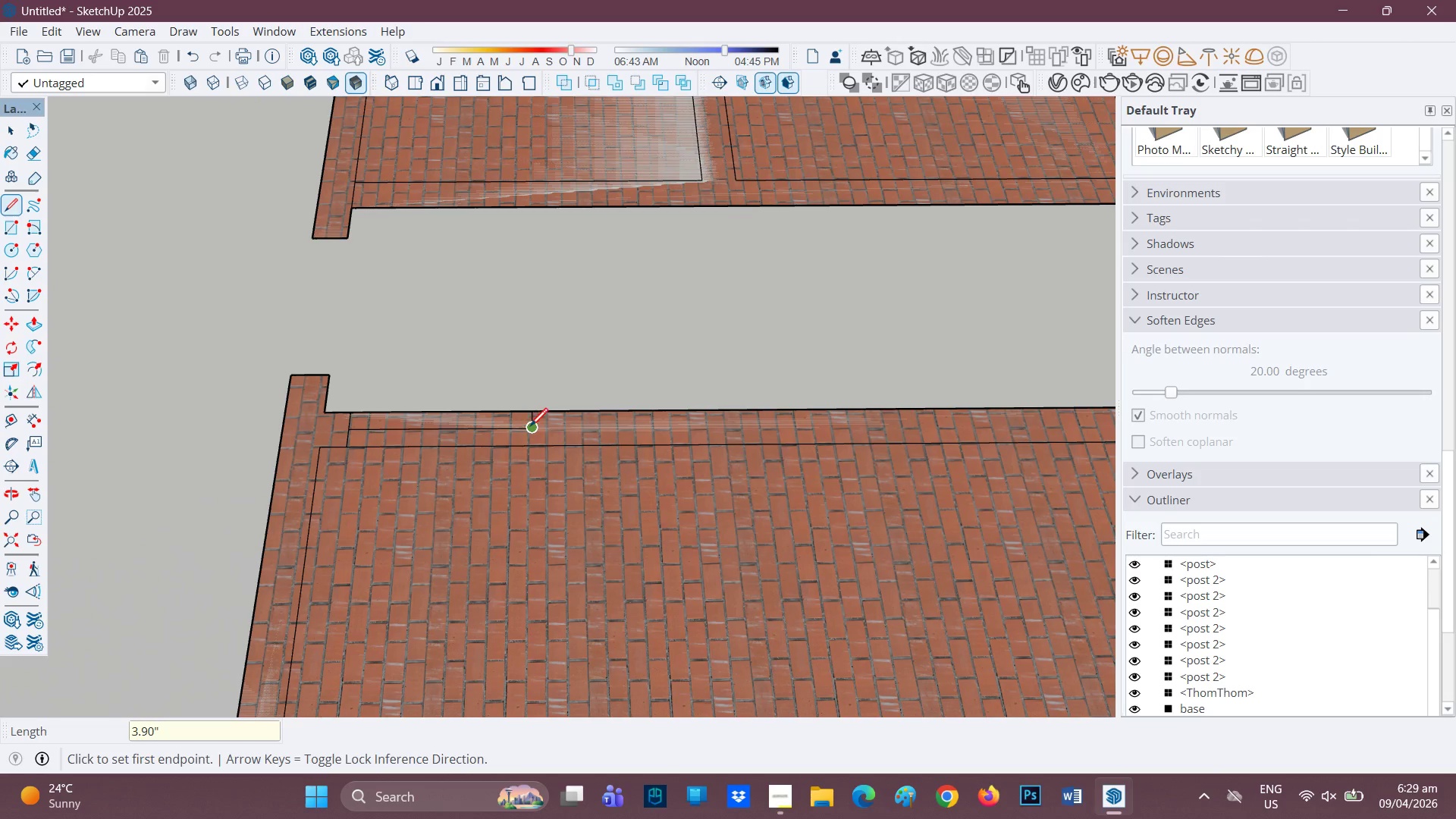 
left_click([531, 428])
 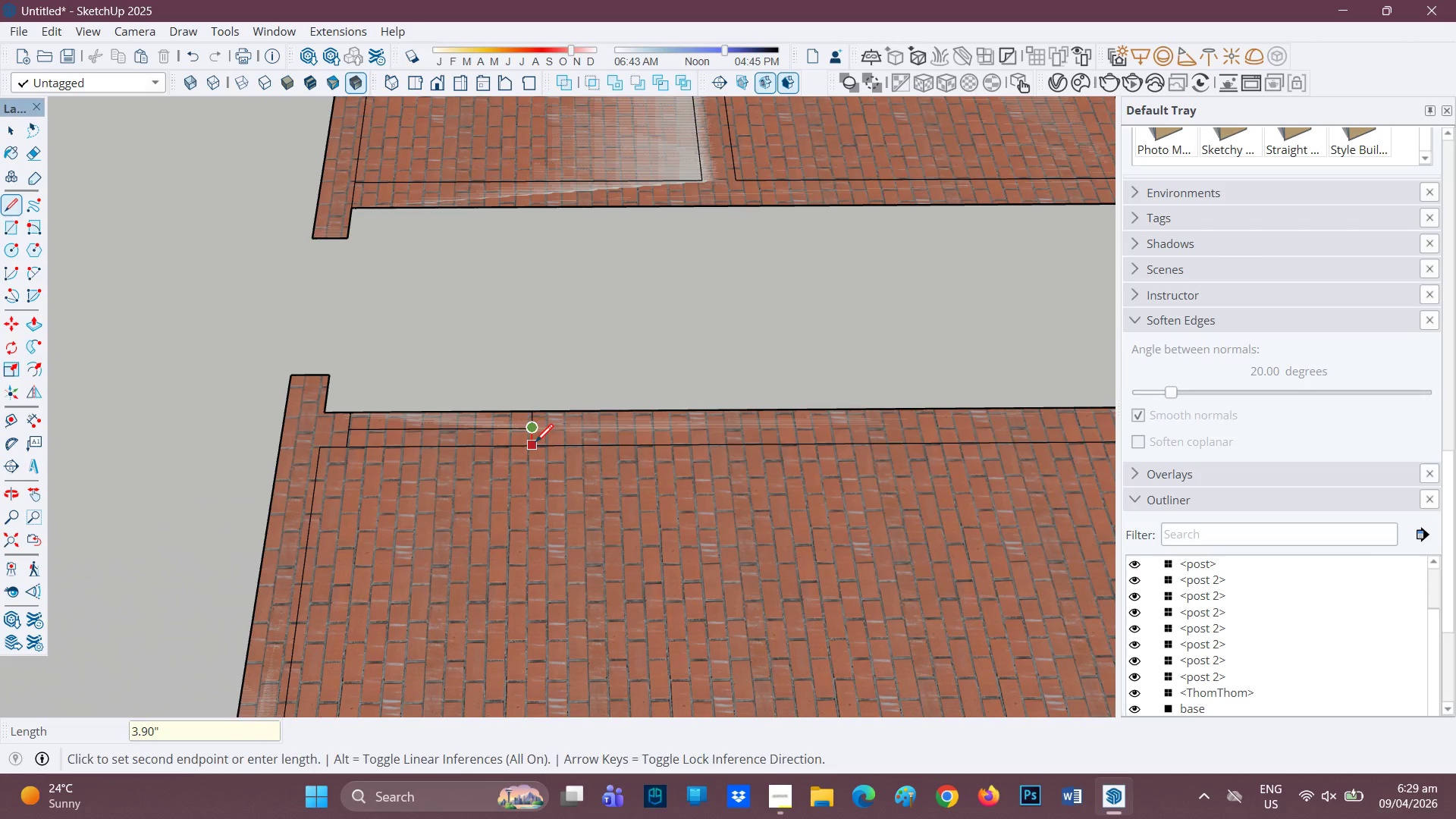 
left_click([535, 444])
 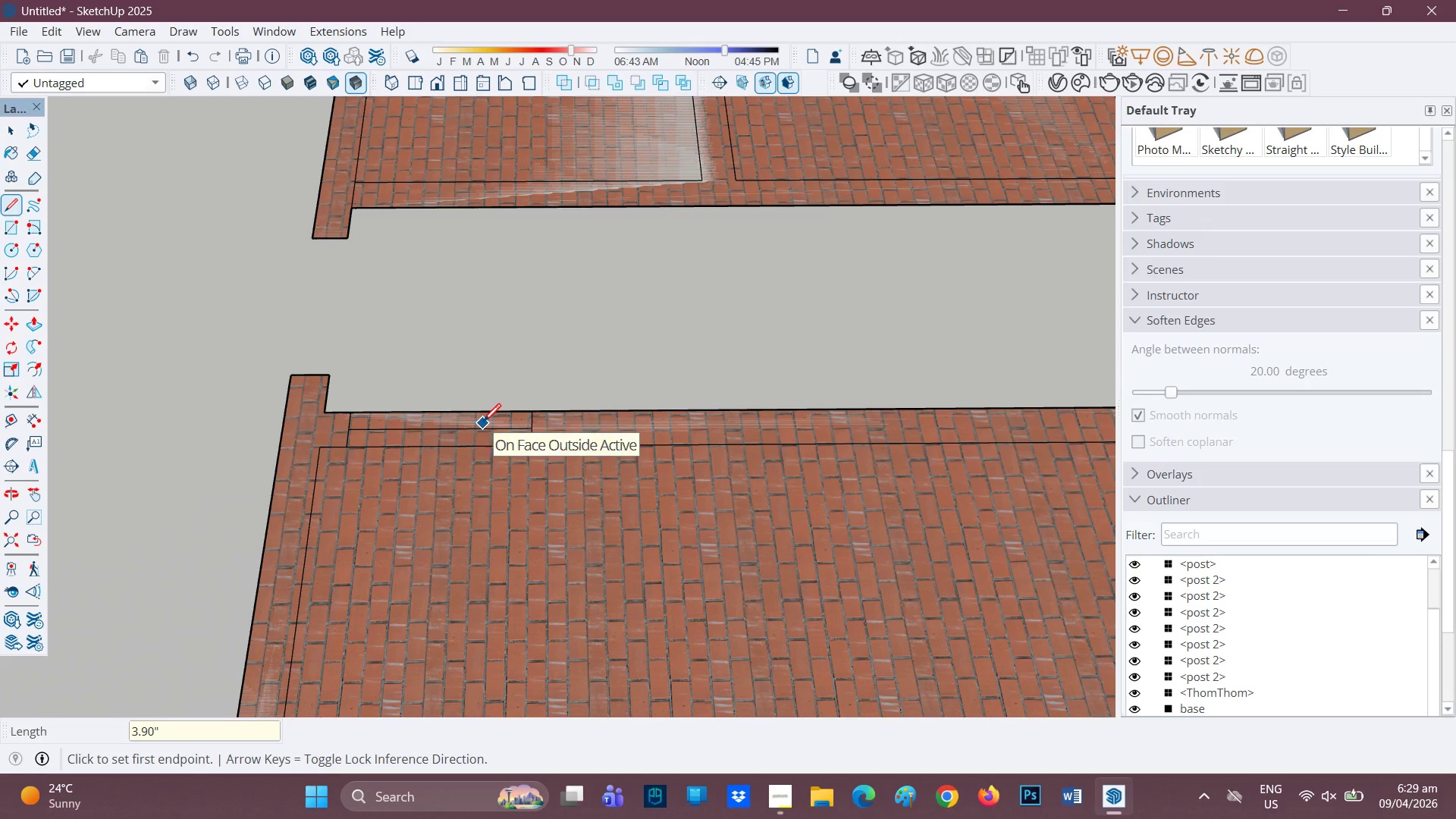 
key(E)
 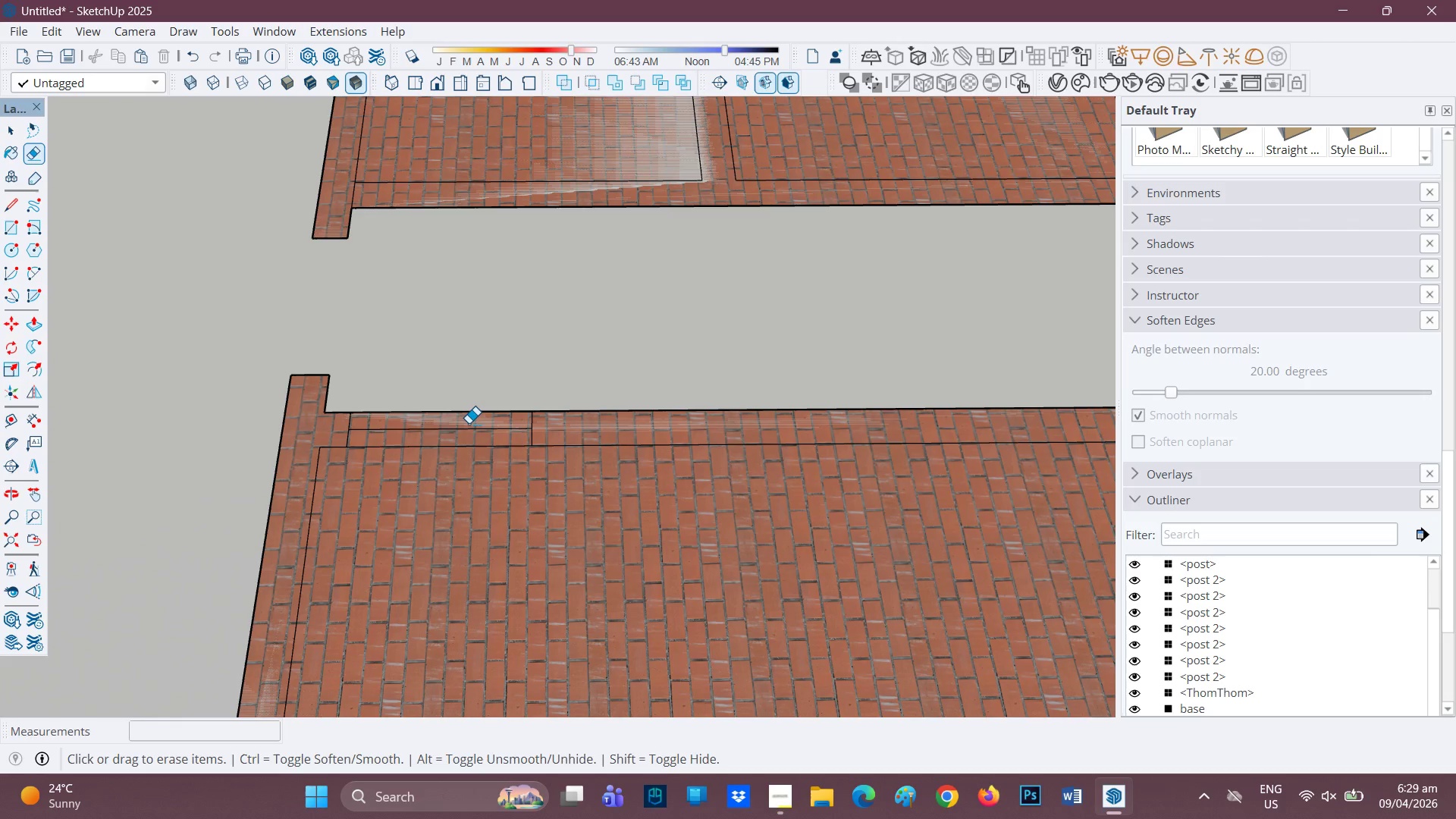 
left_click_drag(start_coordinate=[469, 423], to_coordinate=[466, 436])
 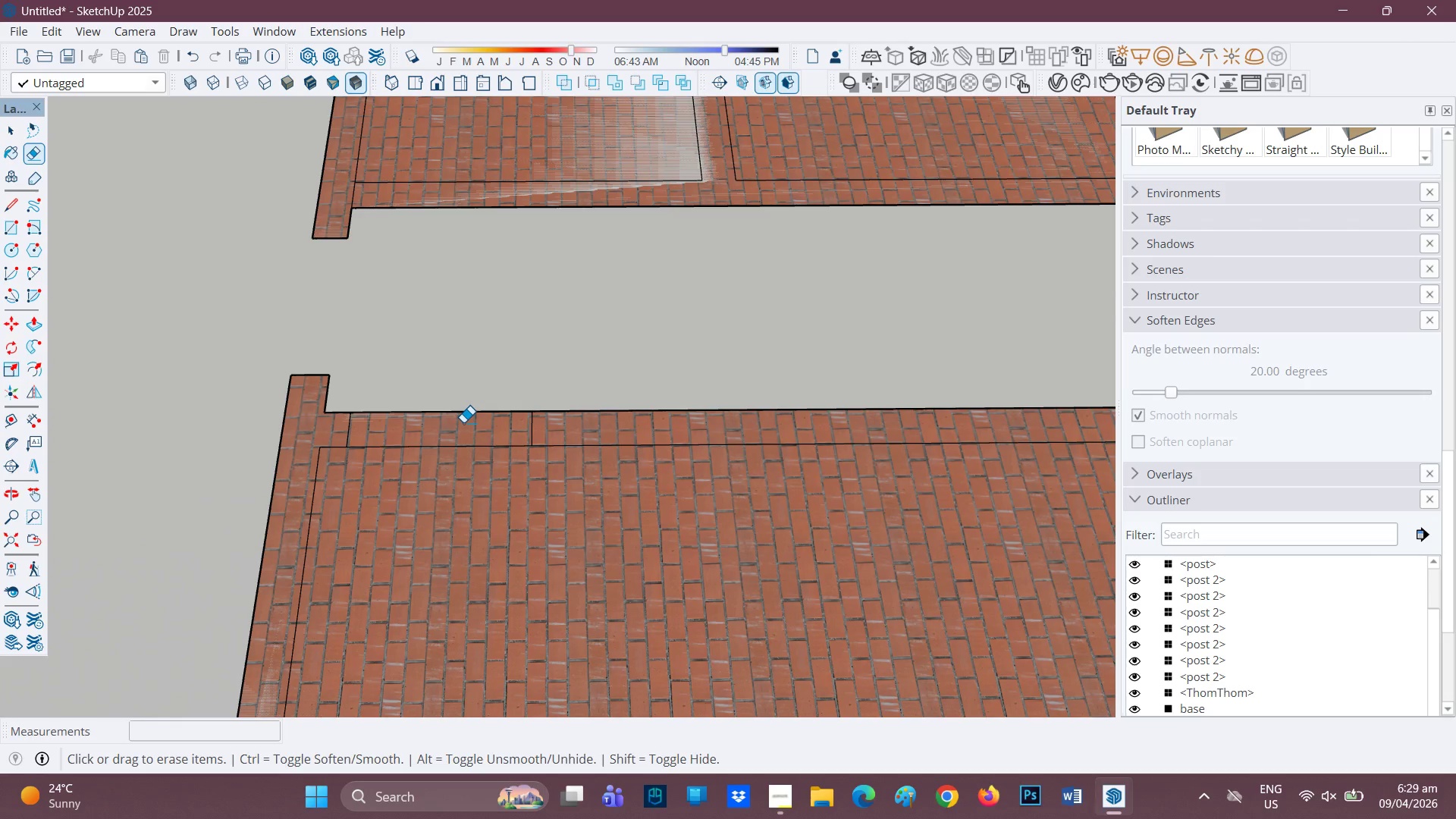 
left_click_drag(start_coordinate=[463, 422], to_coordinate=[462, 410])
 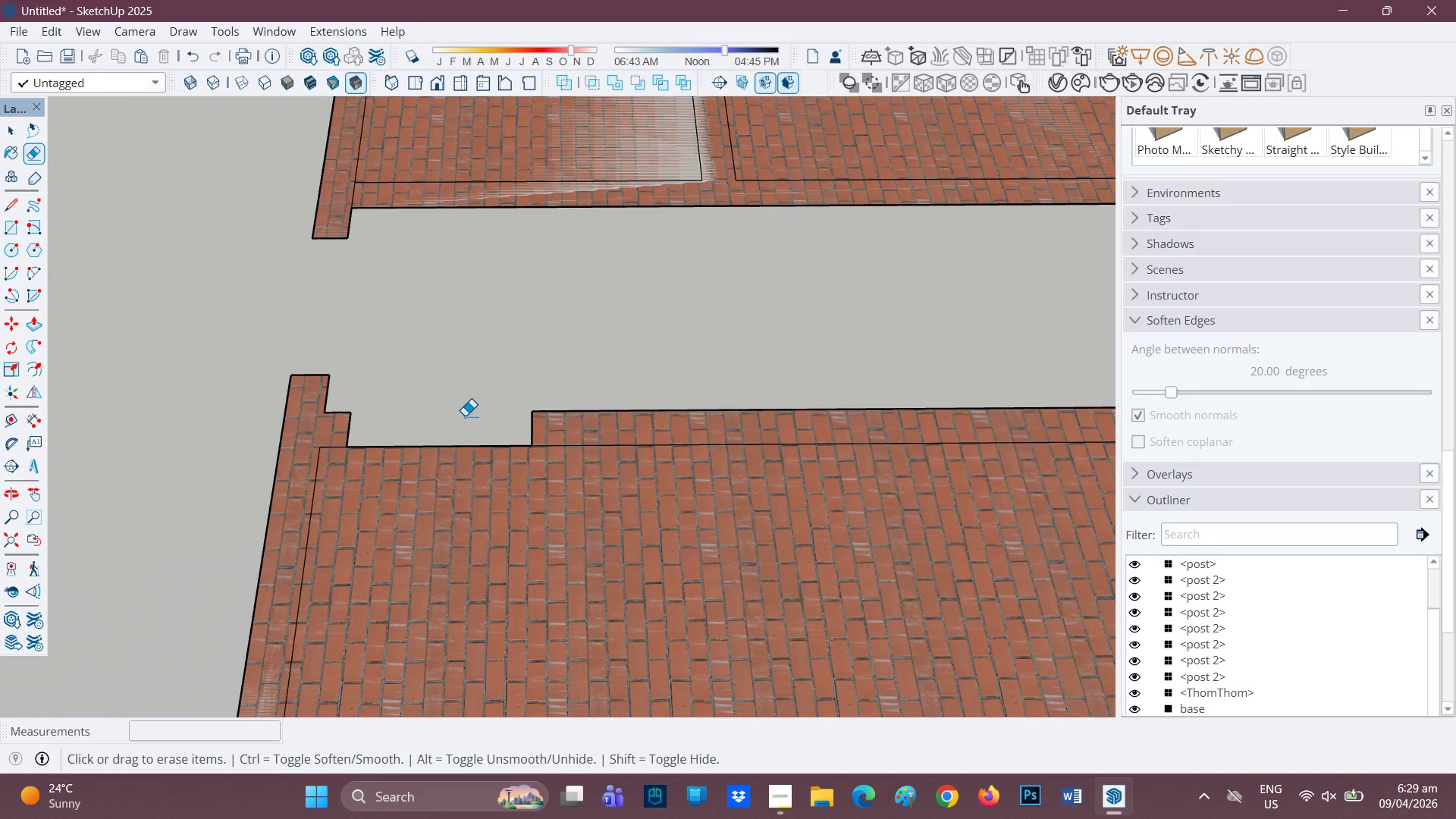 
scroll: coordinate [616, 359], scroll_direction: down, amount: 6.0
 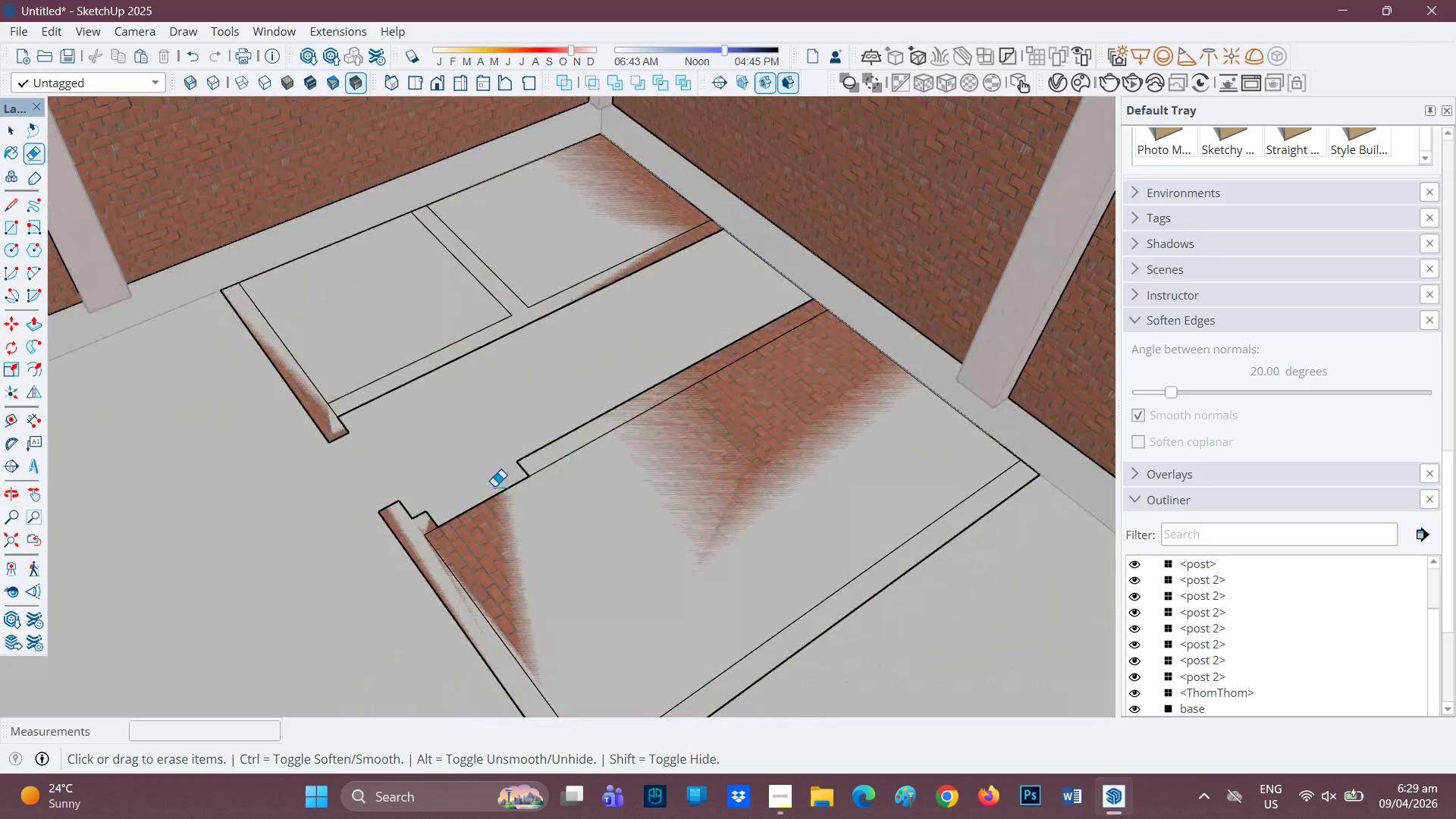 
left_click_drag(start_coordinate=[494, 486], to_coordinate=[497, 497])
 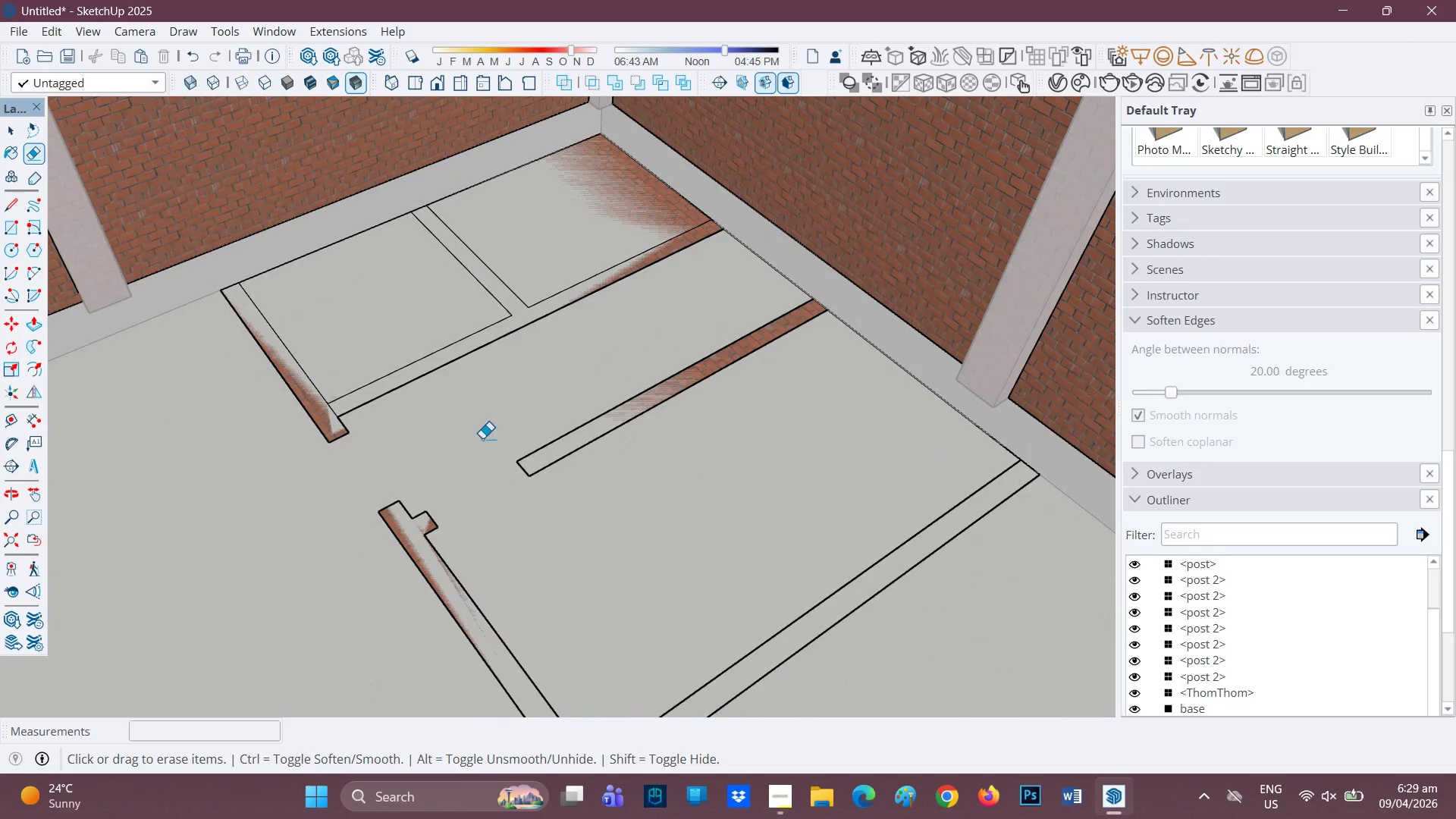 
scroll: coordinate [482, 441], scroll_direction: down, amount: 2.0
 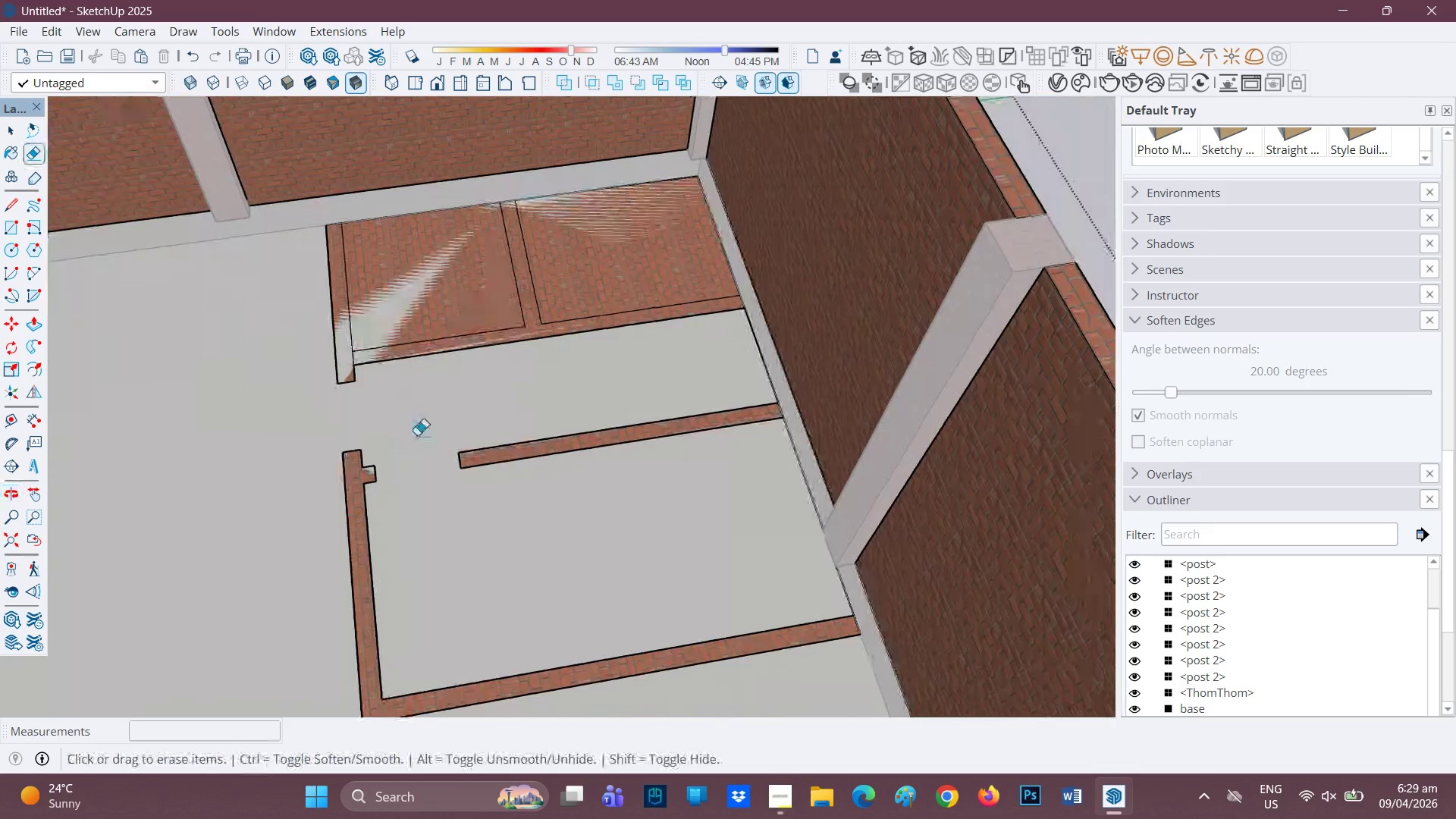 
key(H)
 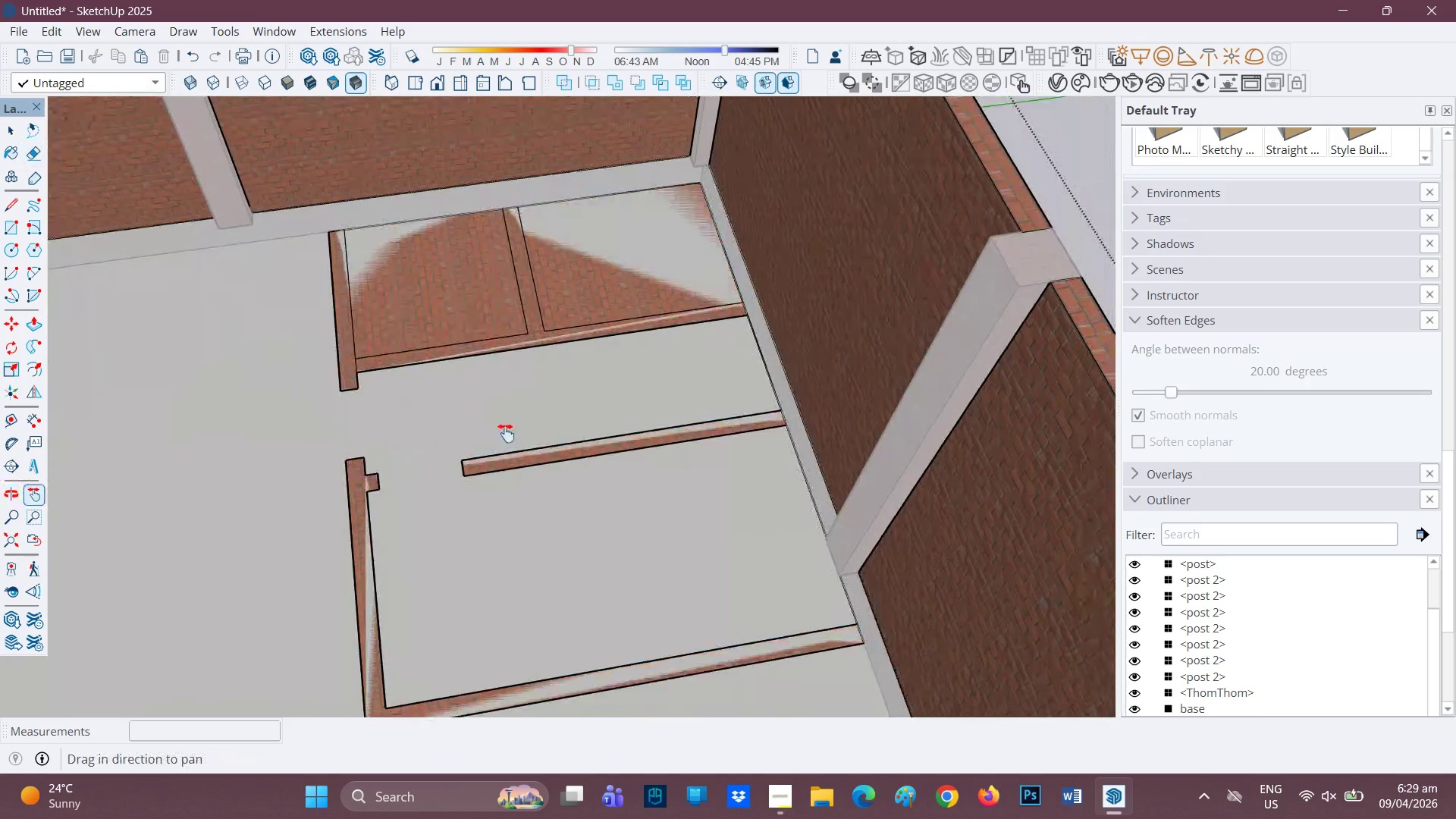 
left_click_drag(start_coordinate=[492, 398], to_coordinate=[517, 491])
 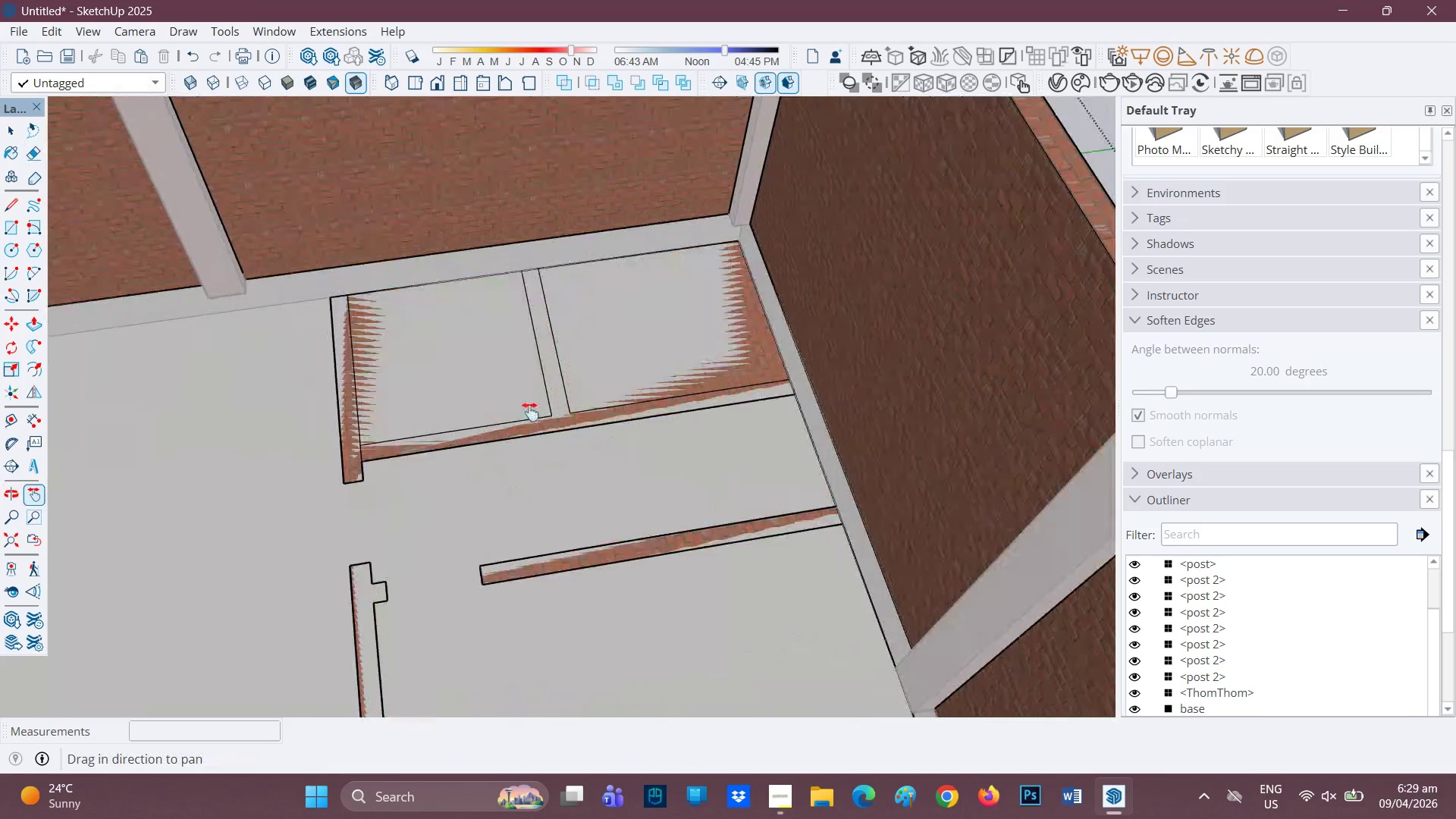 
scroll: coordinate [483, 434], scroll_direction: up, amount: 7.0
 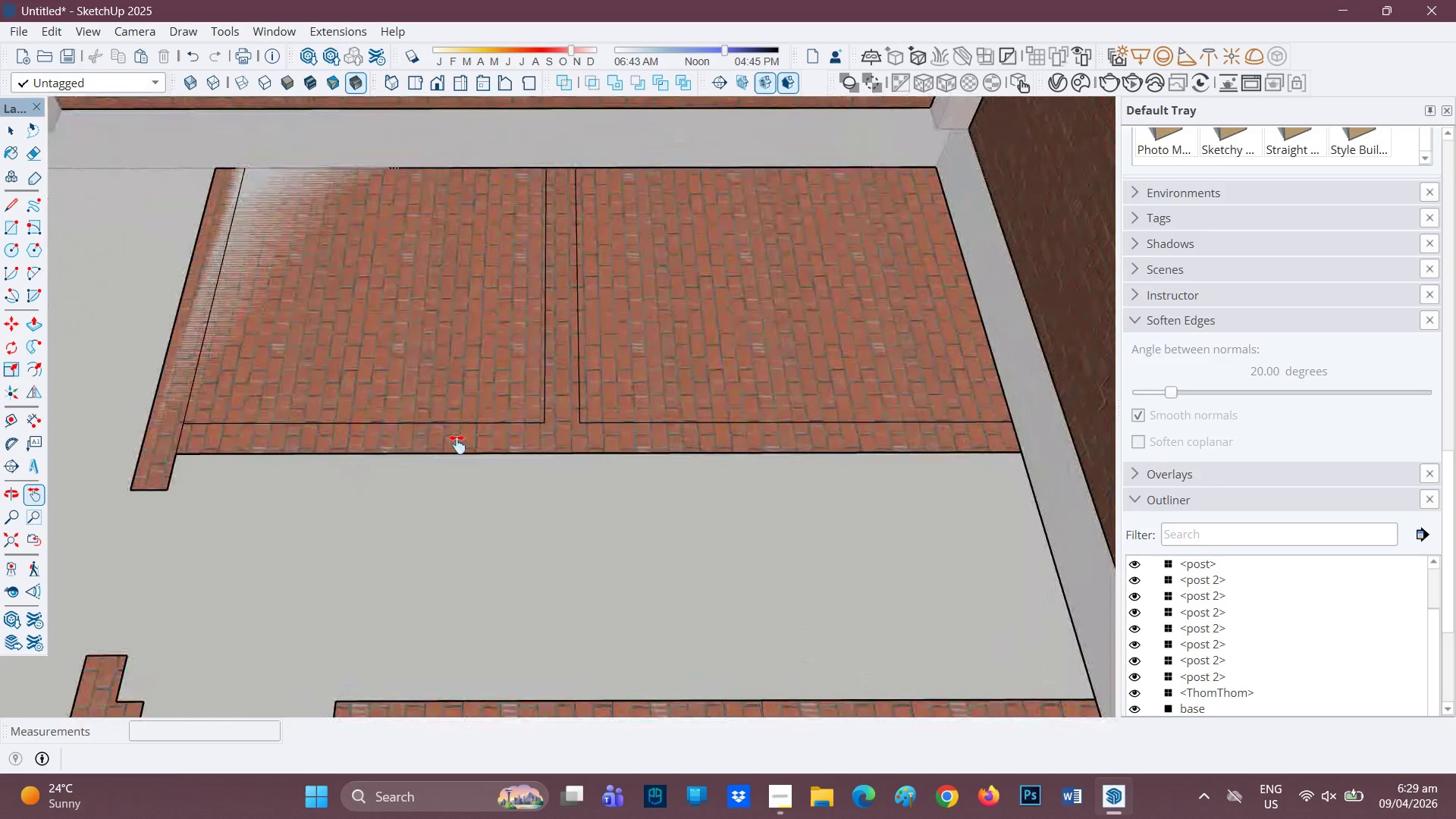 
key(L)
 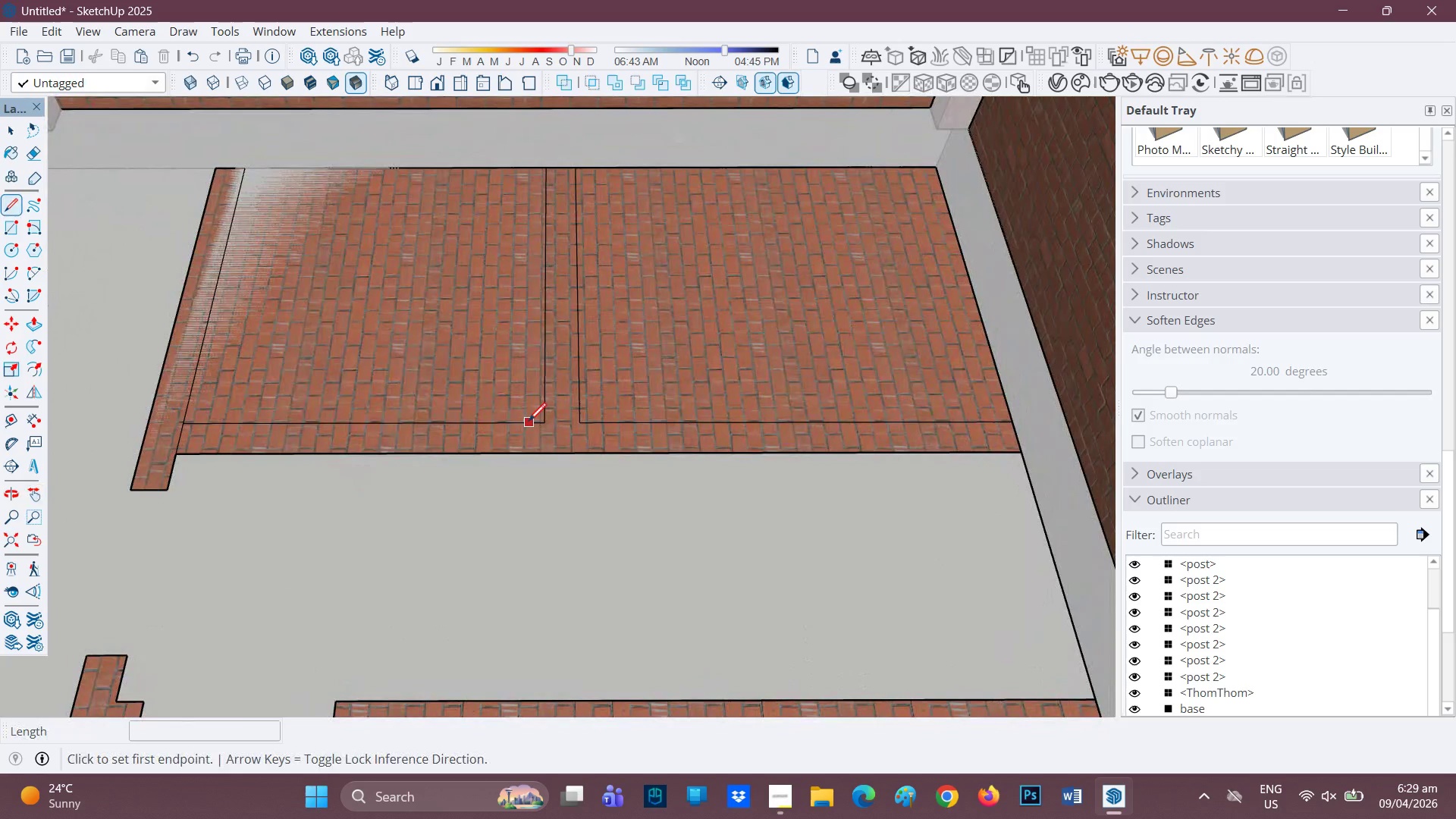 
left_click_drag(start_coordinate=[529, 422], to_coordinate=[529, 426])
 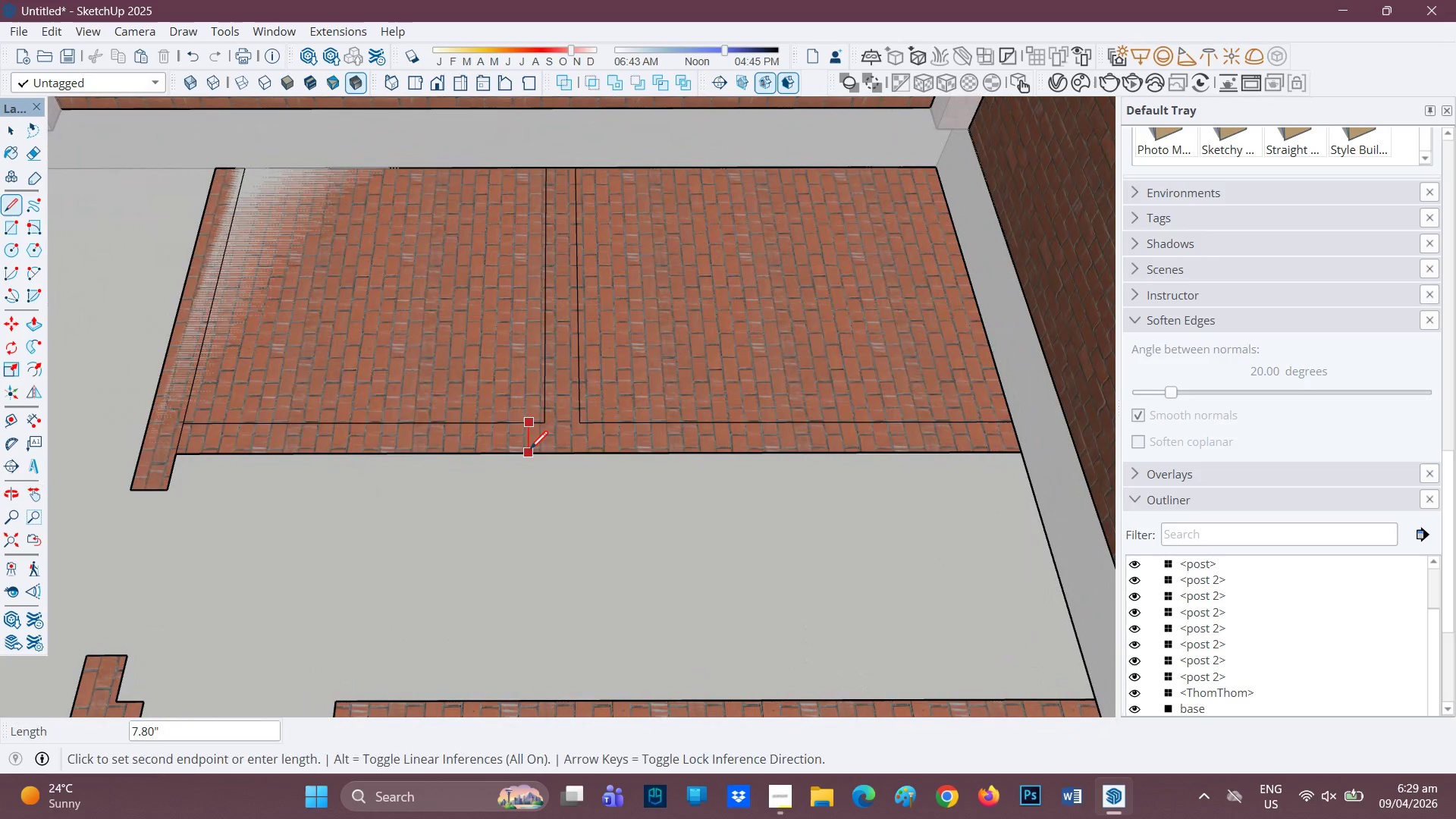 
left_click([530, 450])
 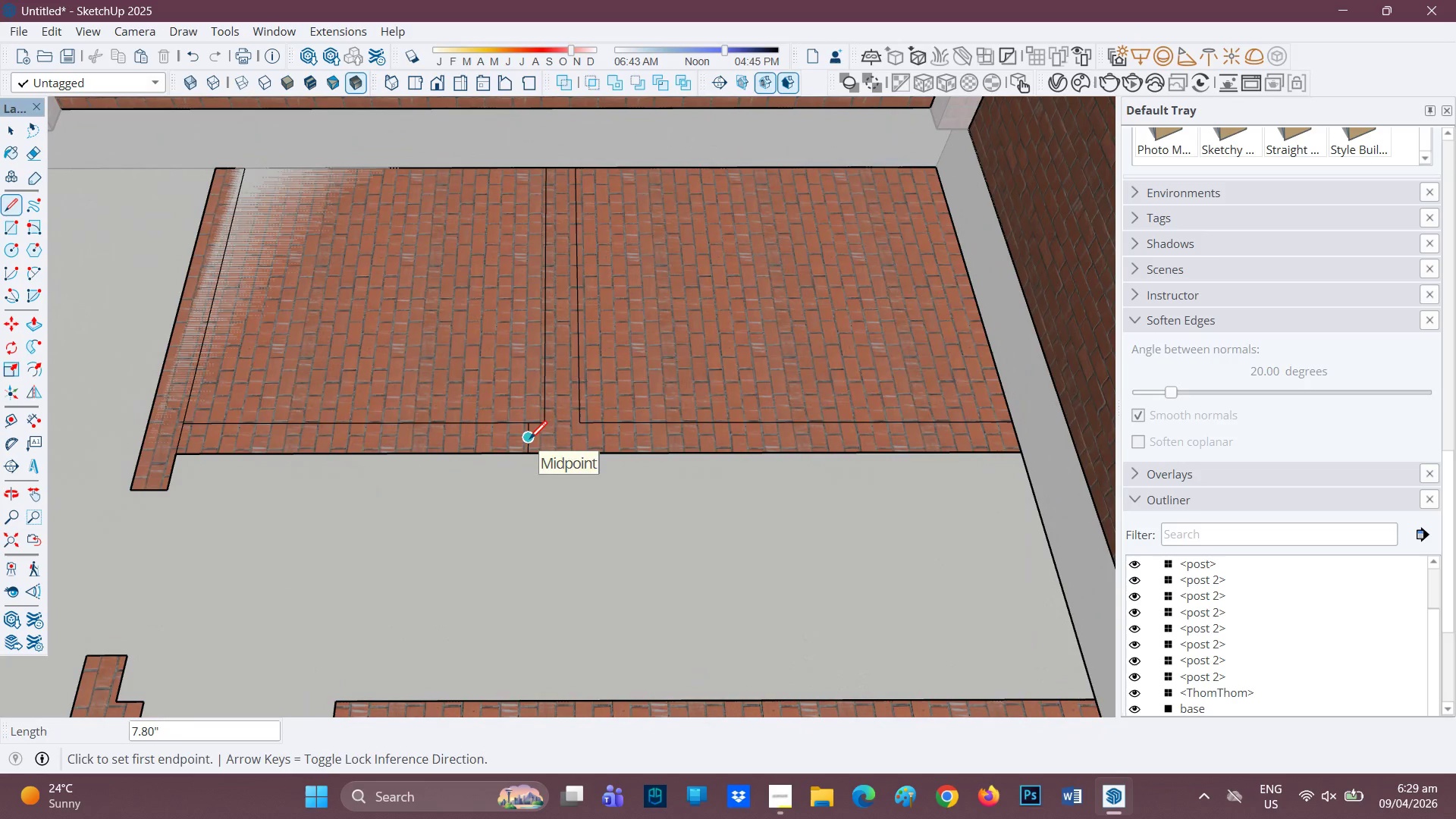 
left_click_drag(start_coordinate=[529, 441], to_coordinate=[525, 441])
 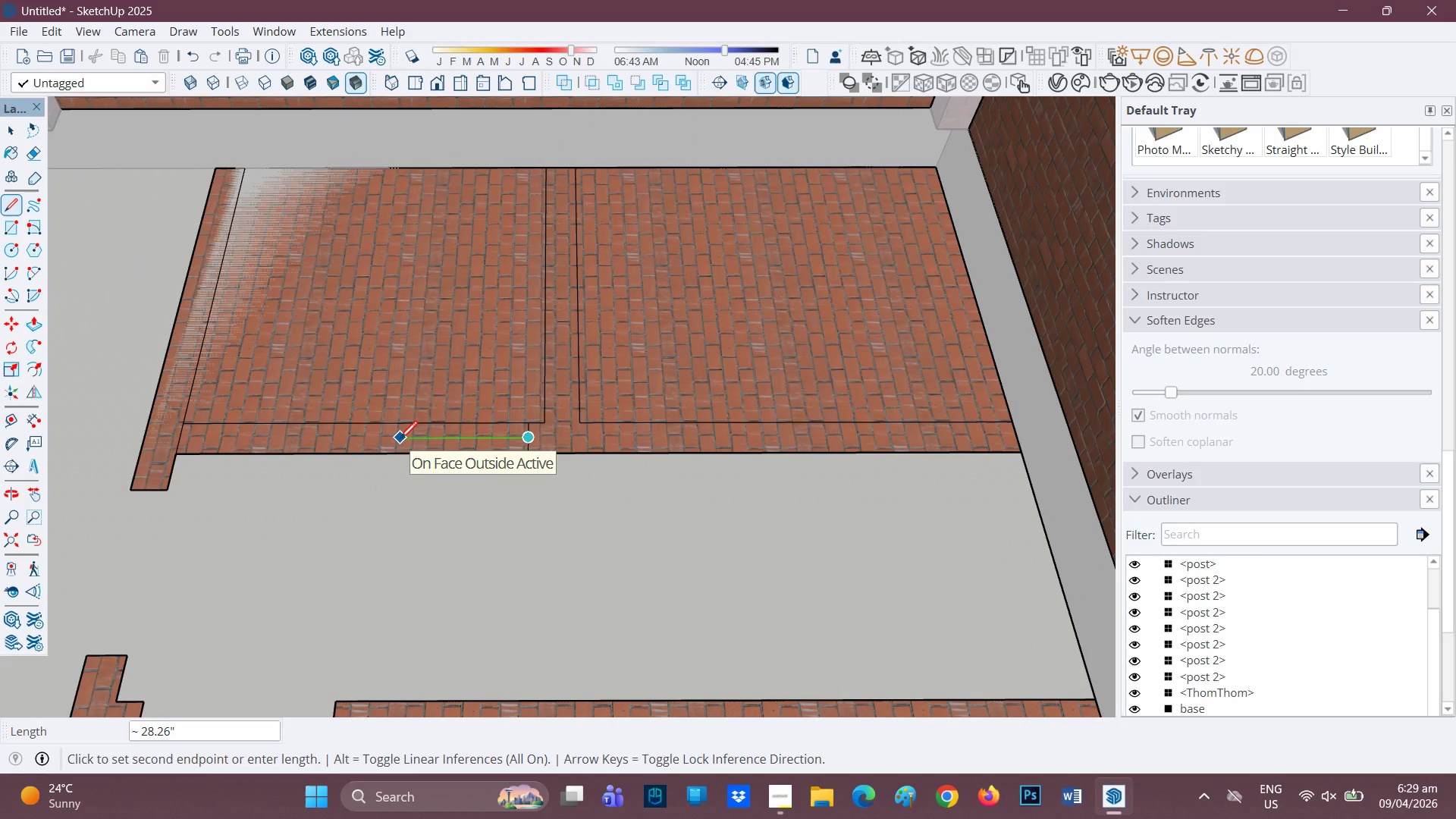 
key(3)
 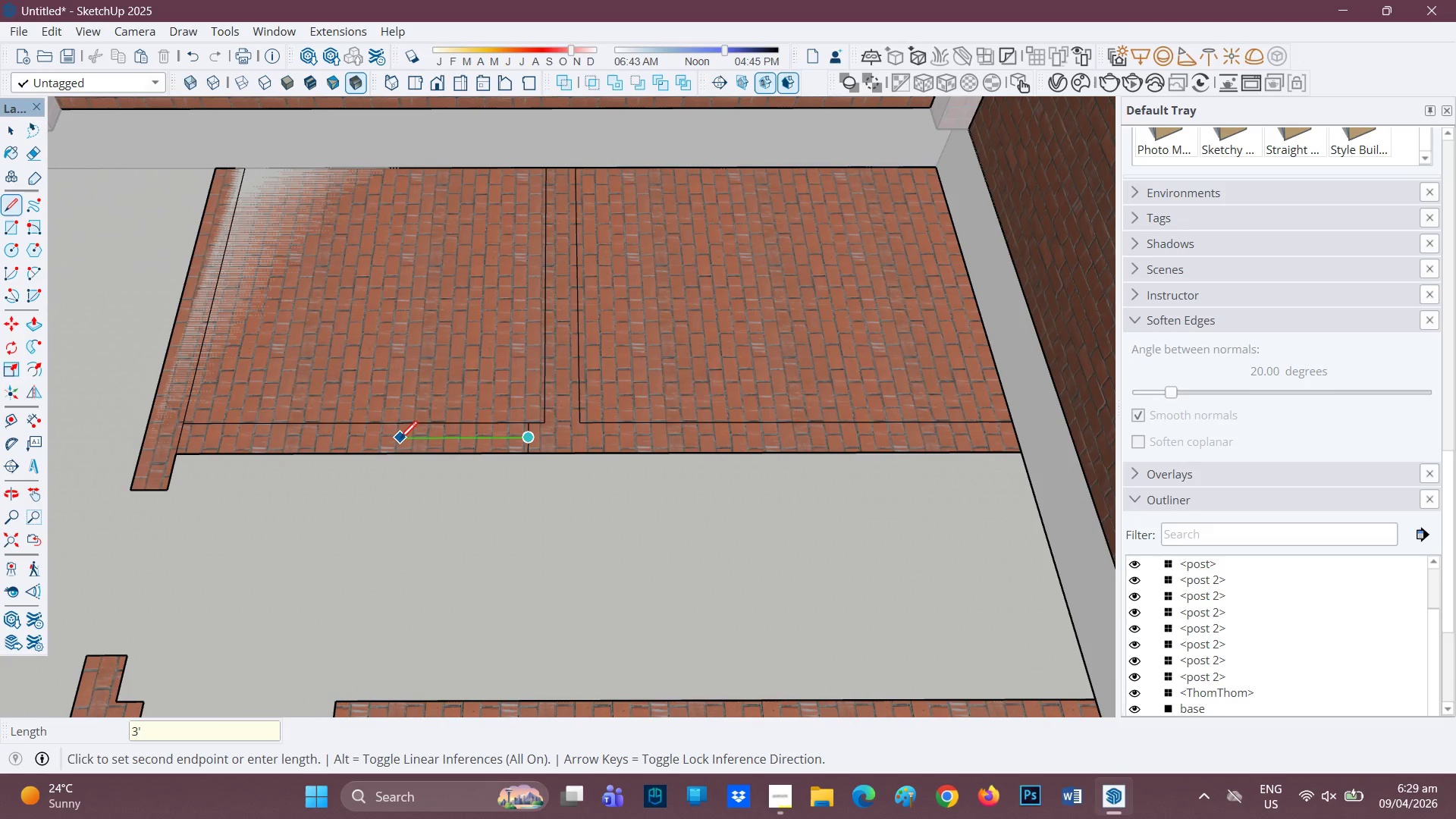 
key(Quote)
 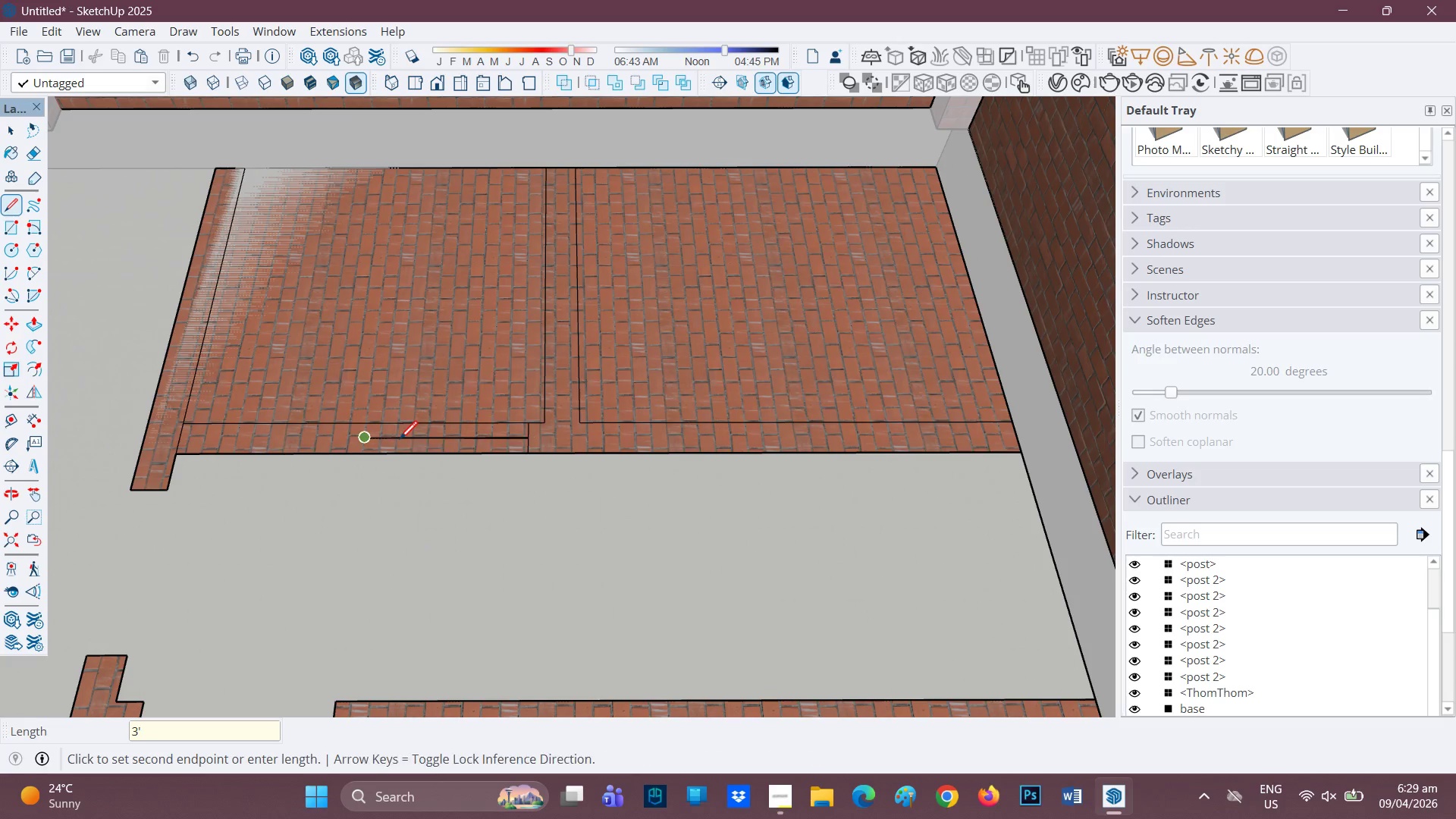 
key(Enter)
 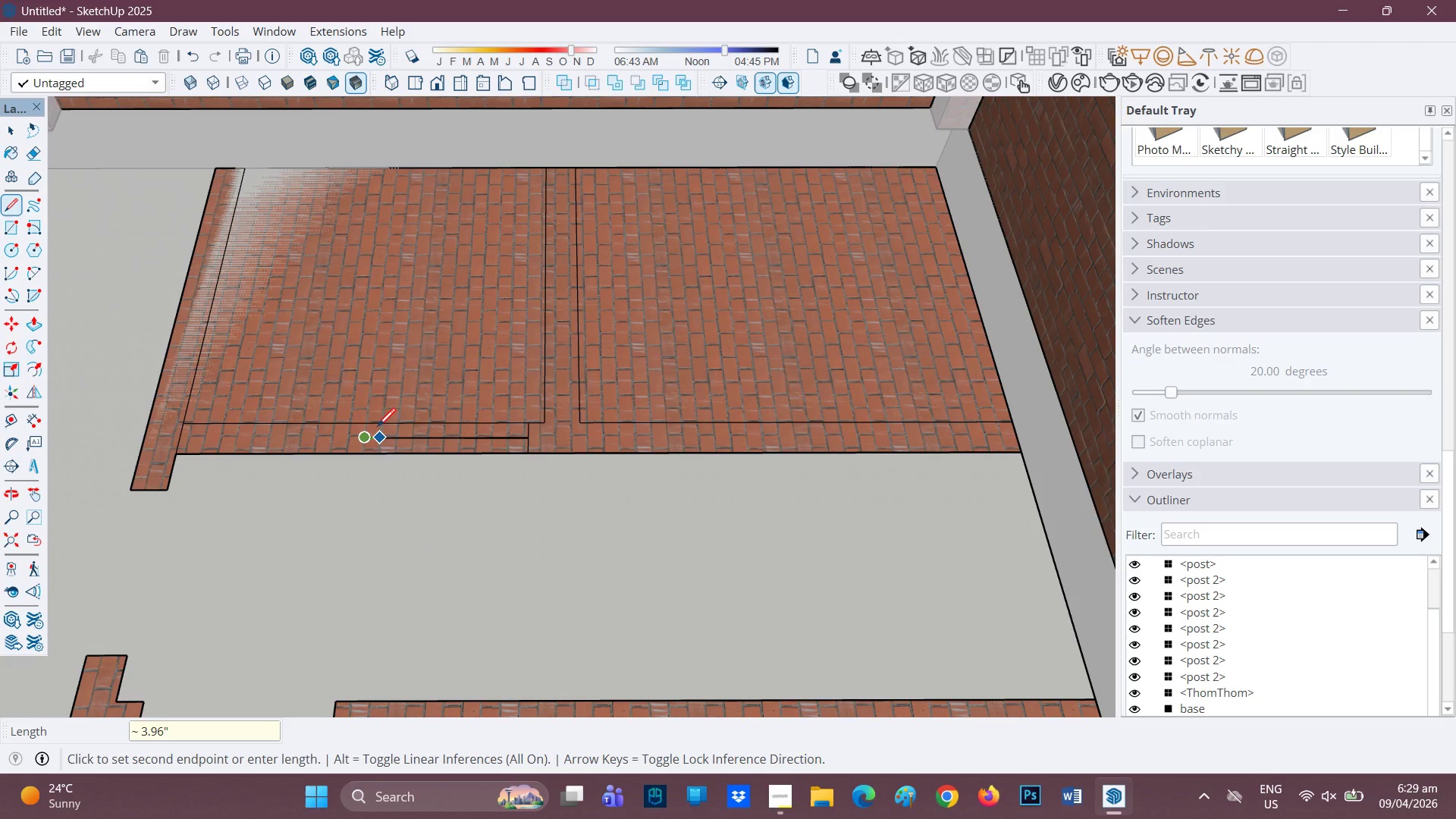 
mouse_move([375, 439])
 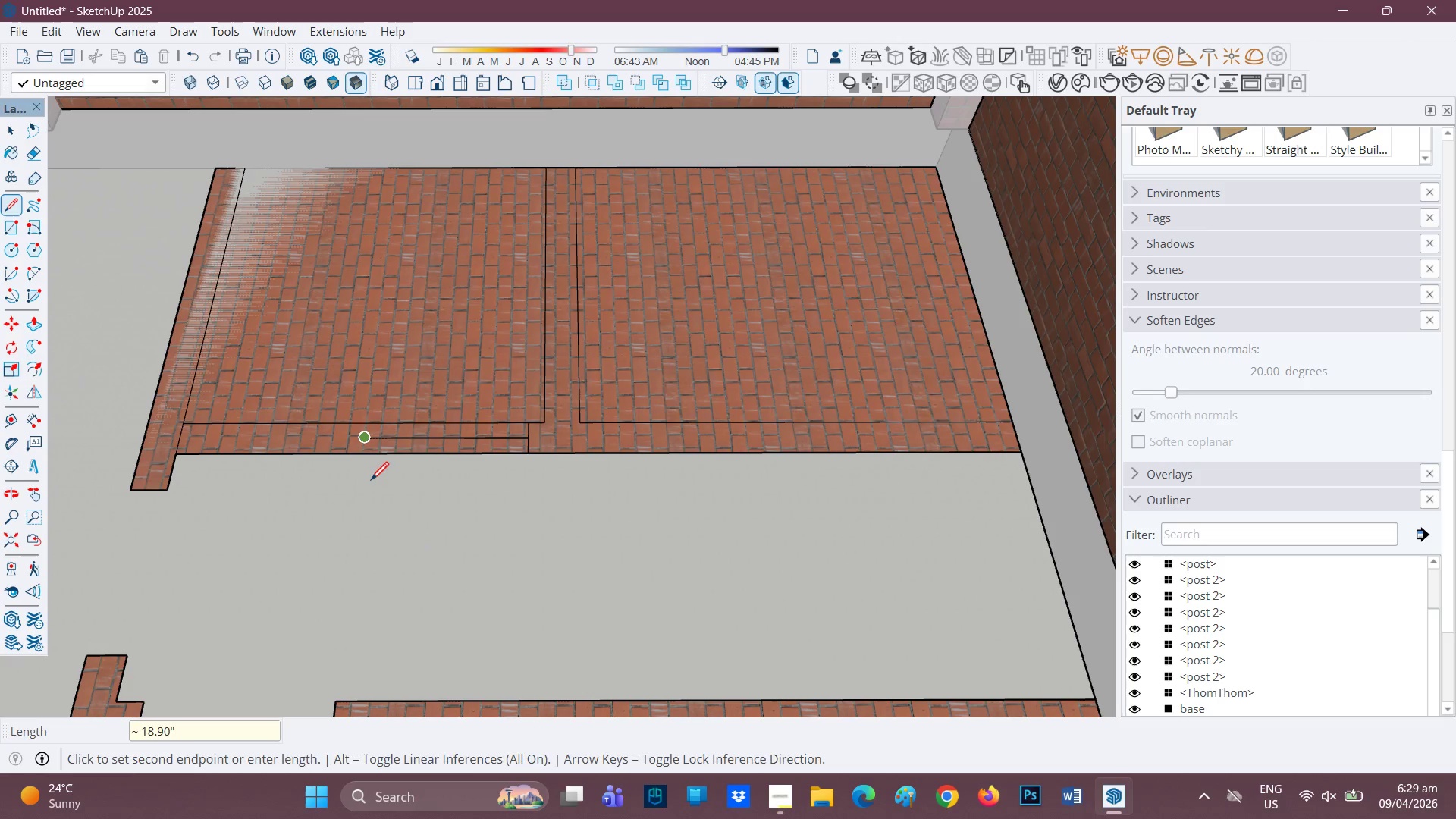 
key(Space)
 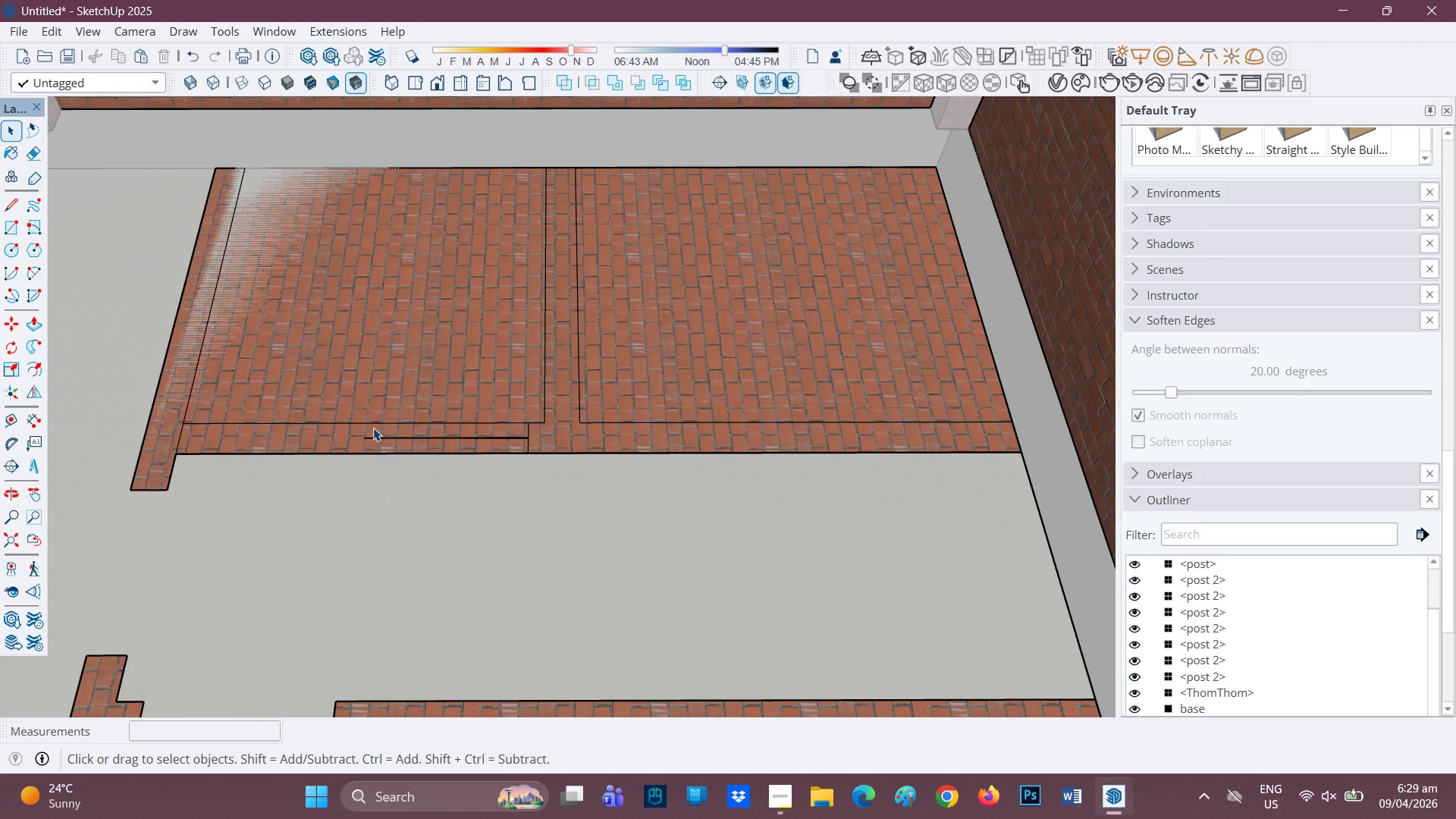 
key(L)
 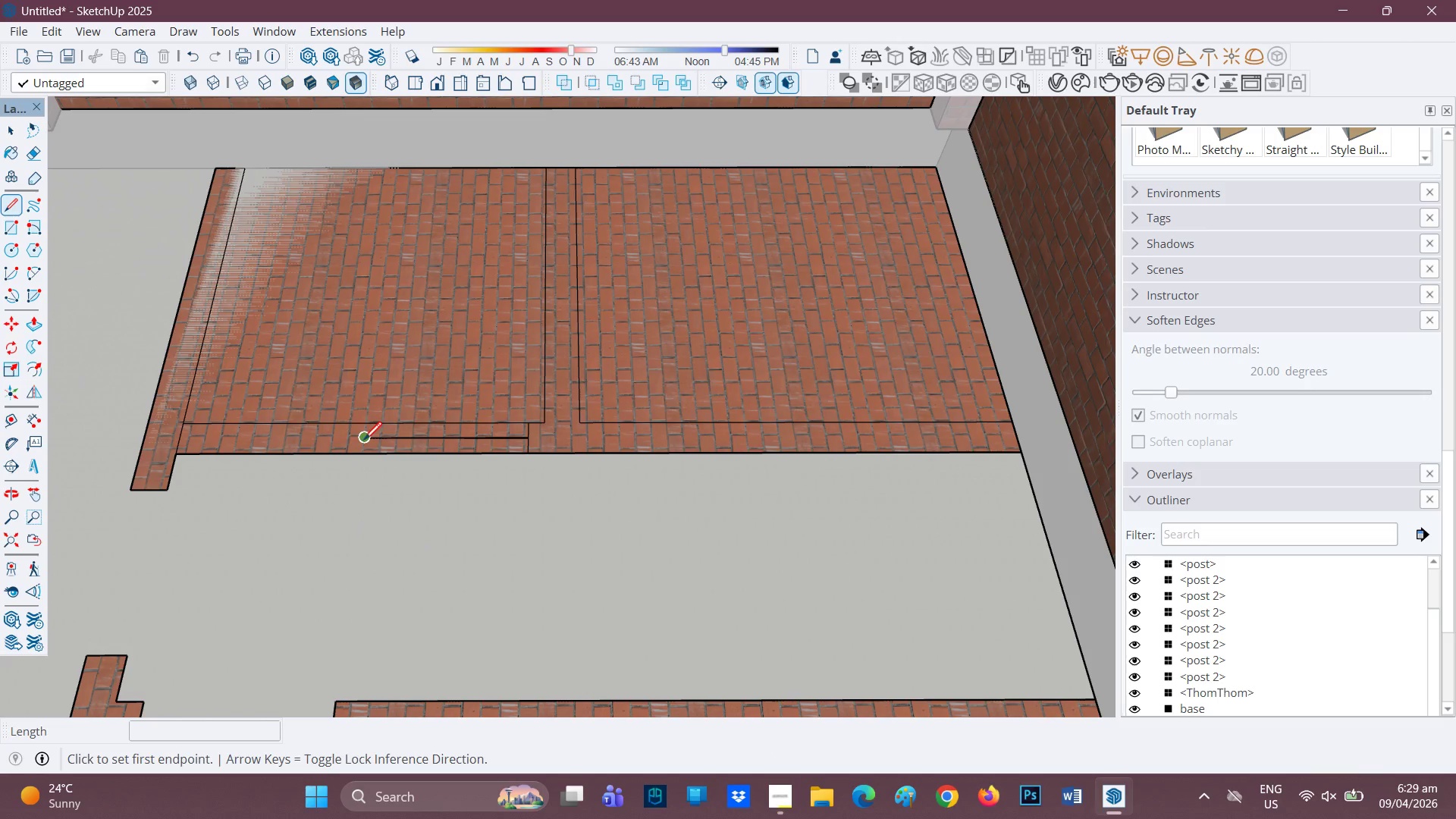 
left_click([364, 441])
 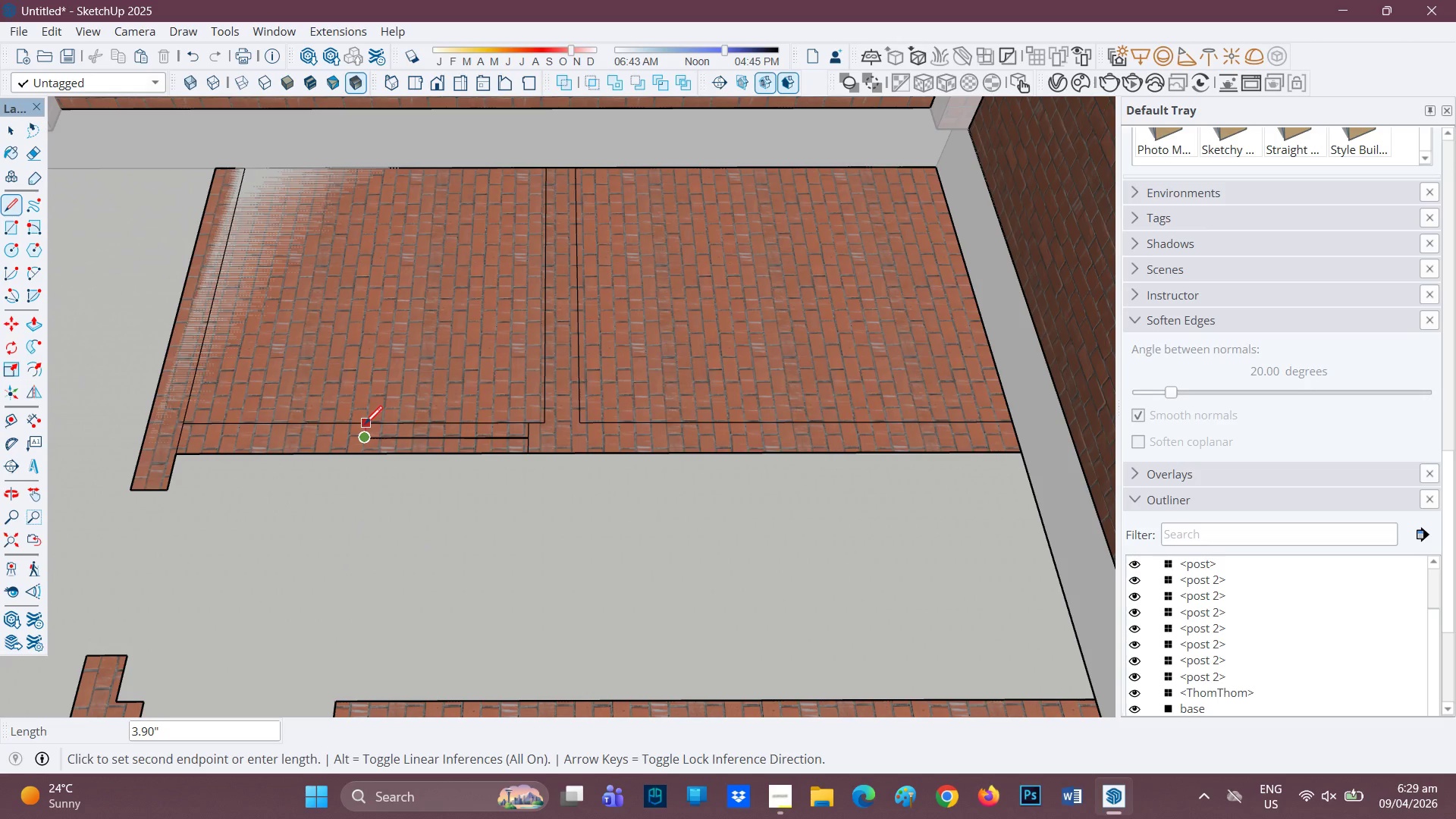 
left_click([365, 425])
 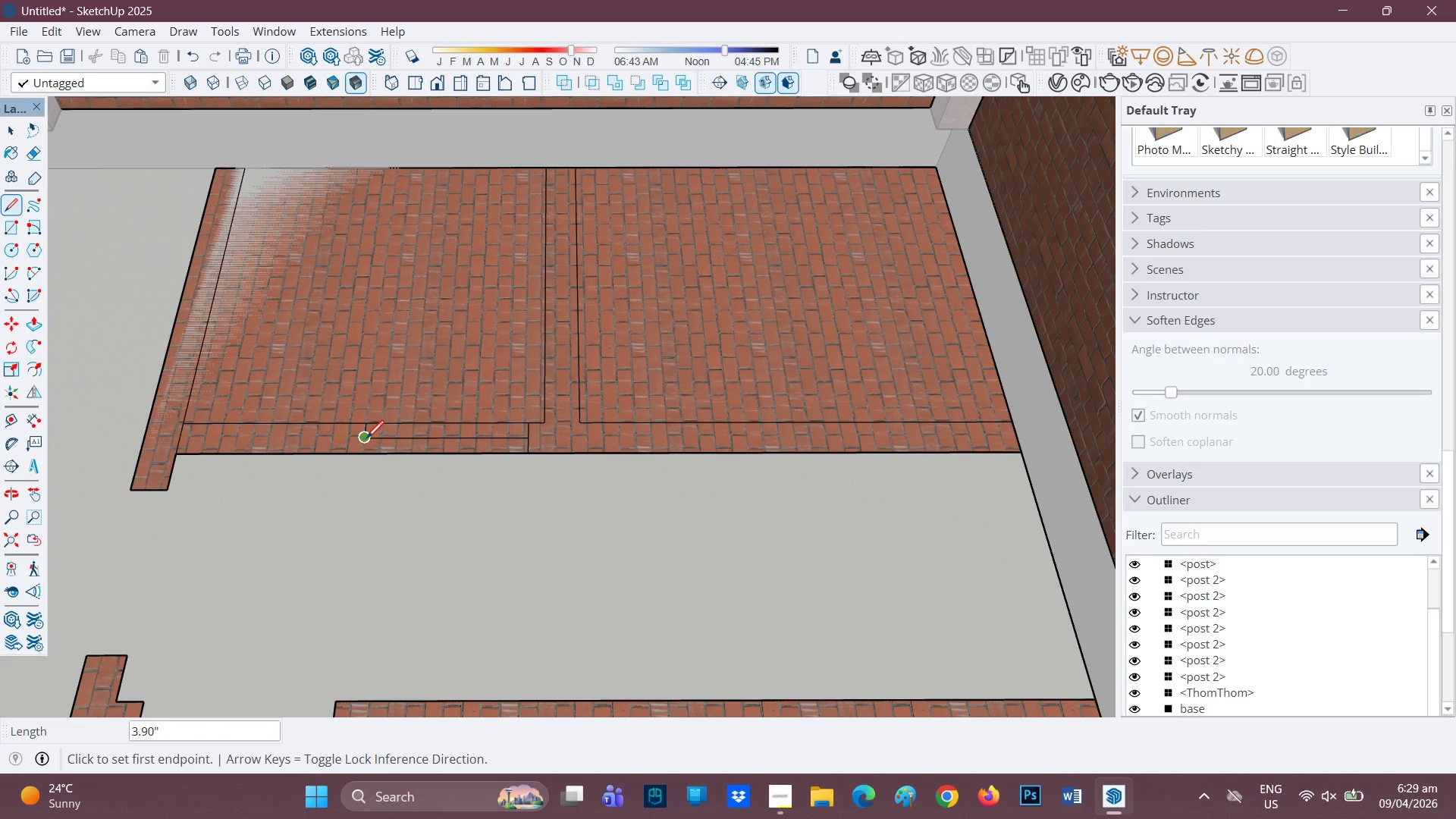 
left_click([366, 440])
 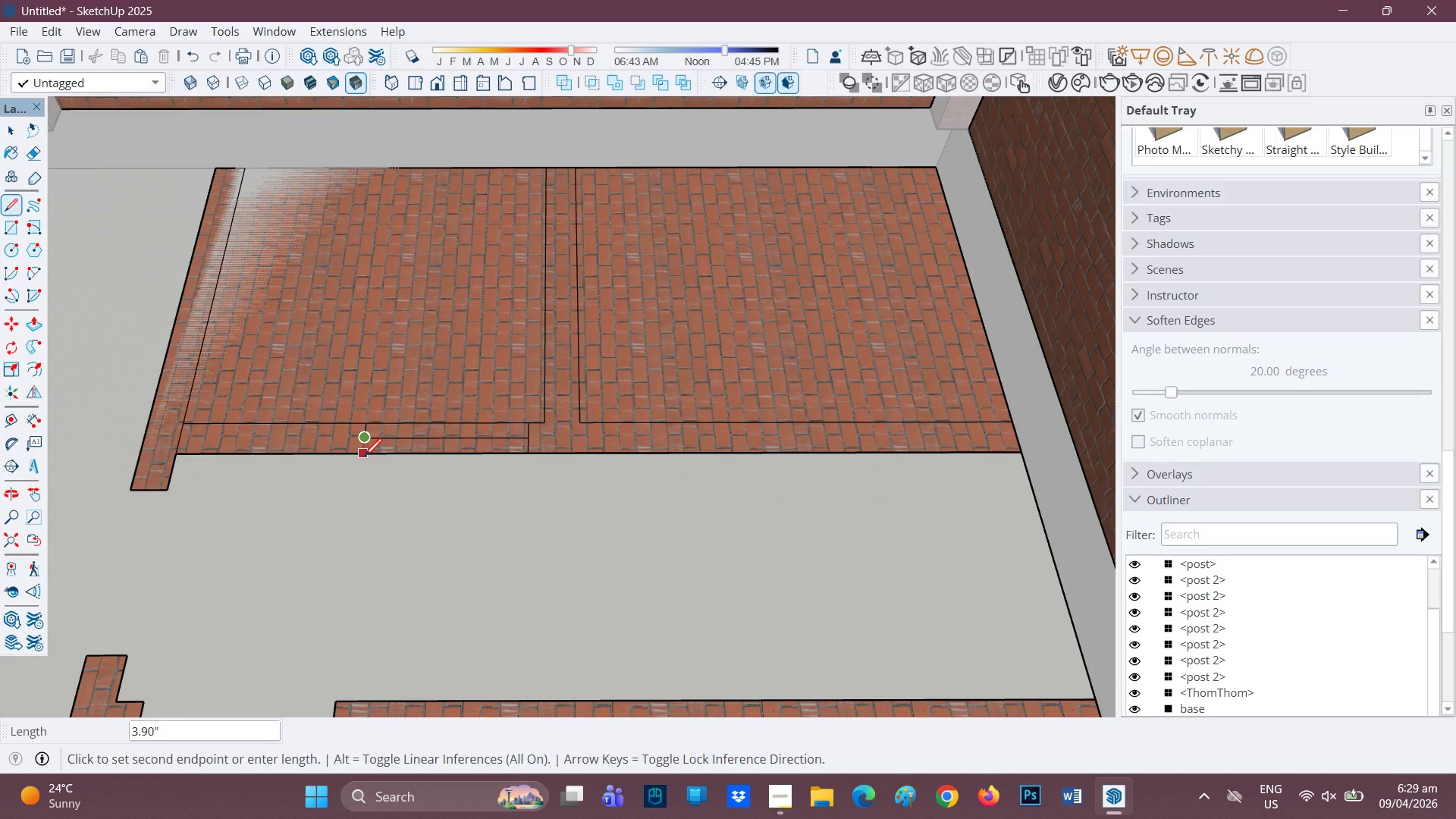 
left_click([364, 458])
 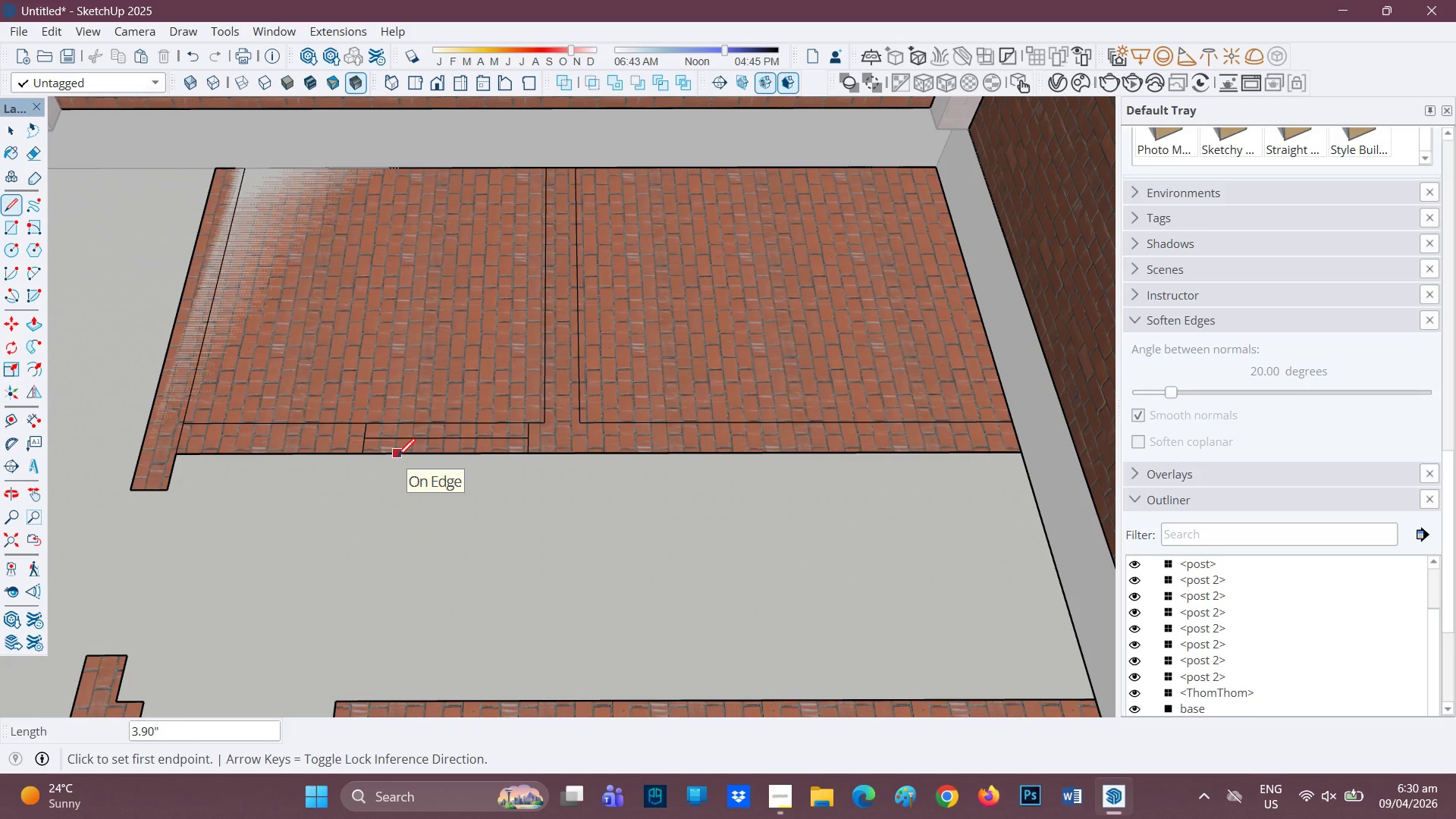 
key(E)
 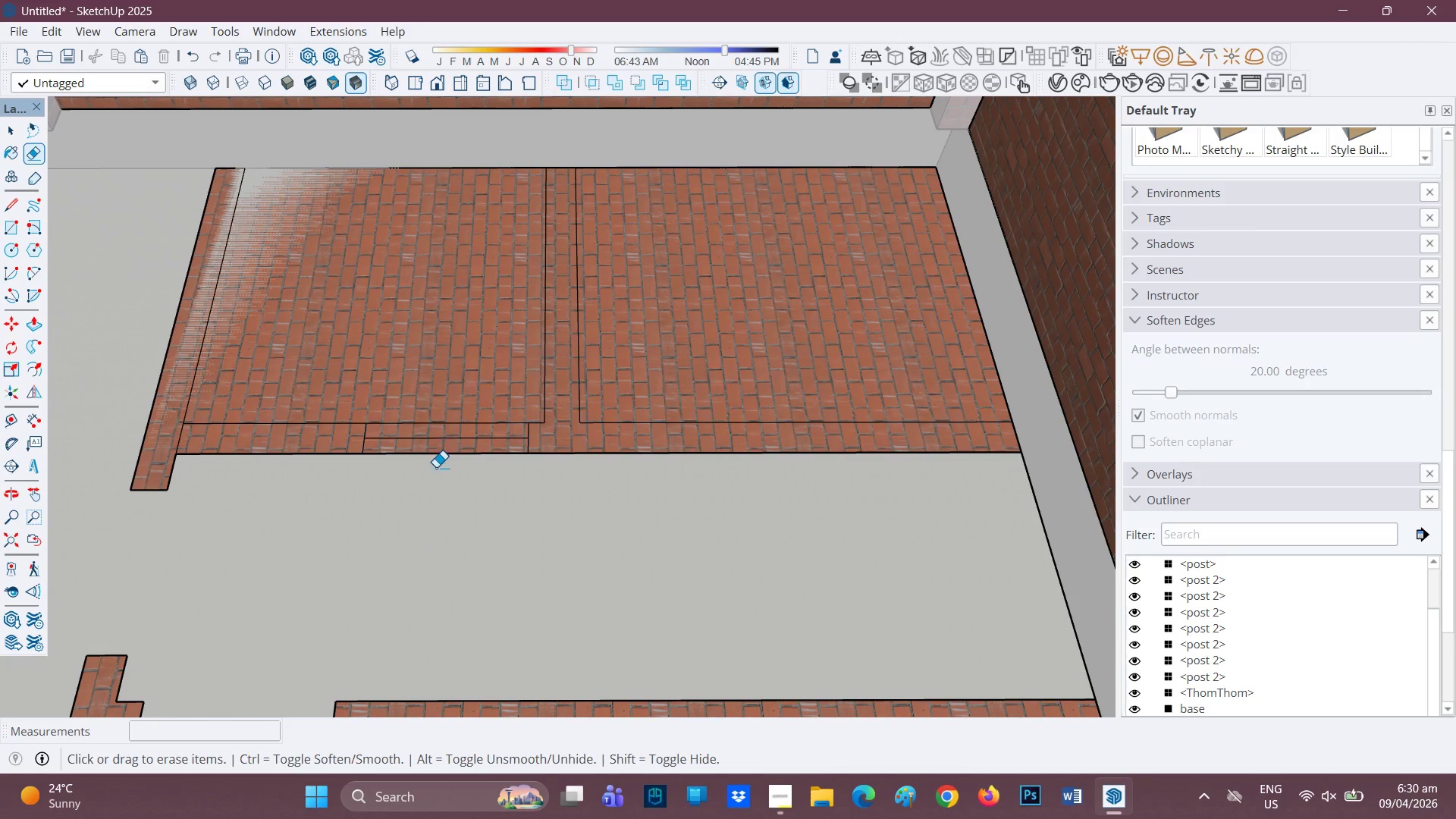 
left_click_drag(start_coordinate=[436, 467], to_coordinate=[429, 399])
 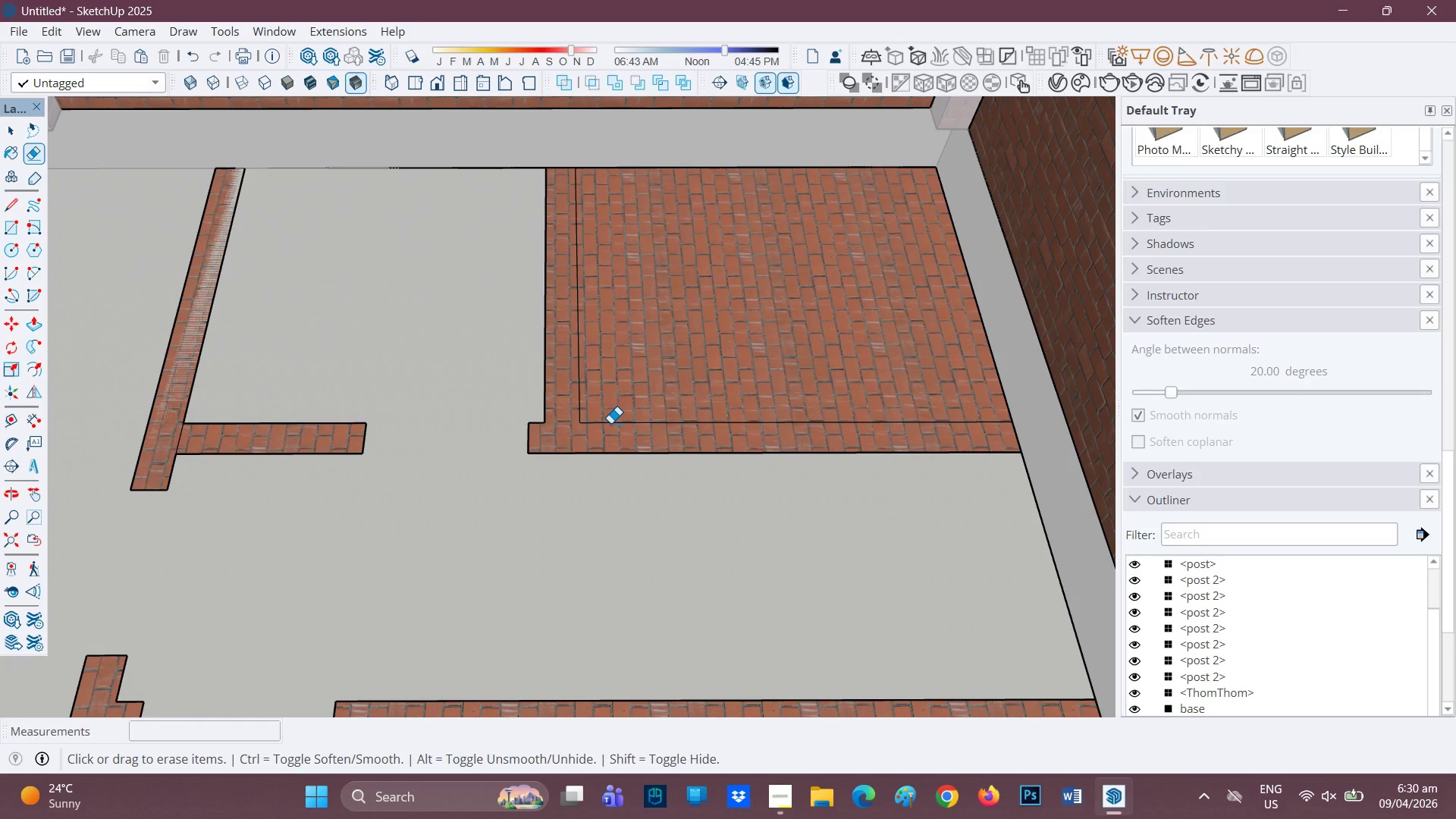 
scroll: coordinate [611, 423], scroll_direction: none, amount: 0.0
 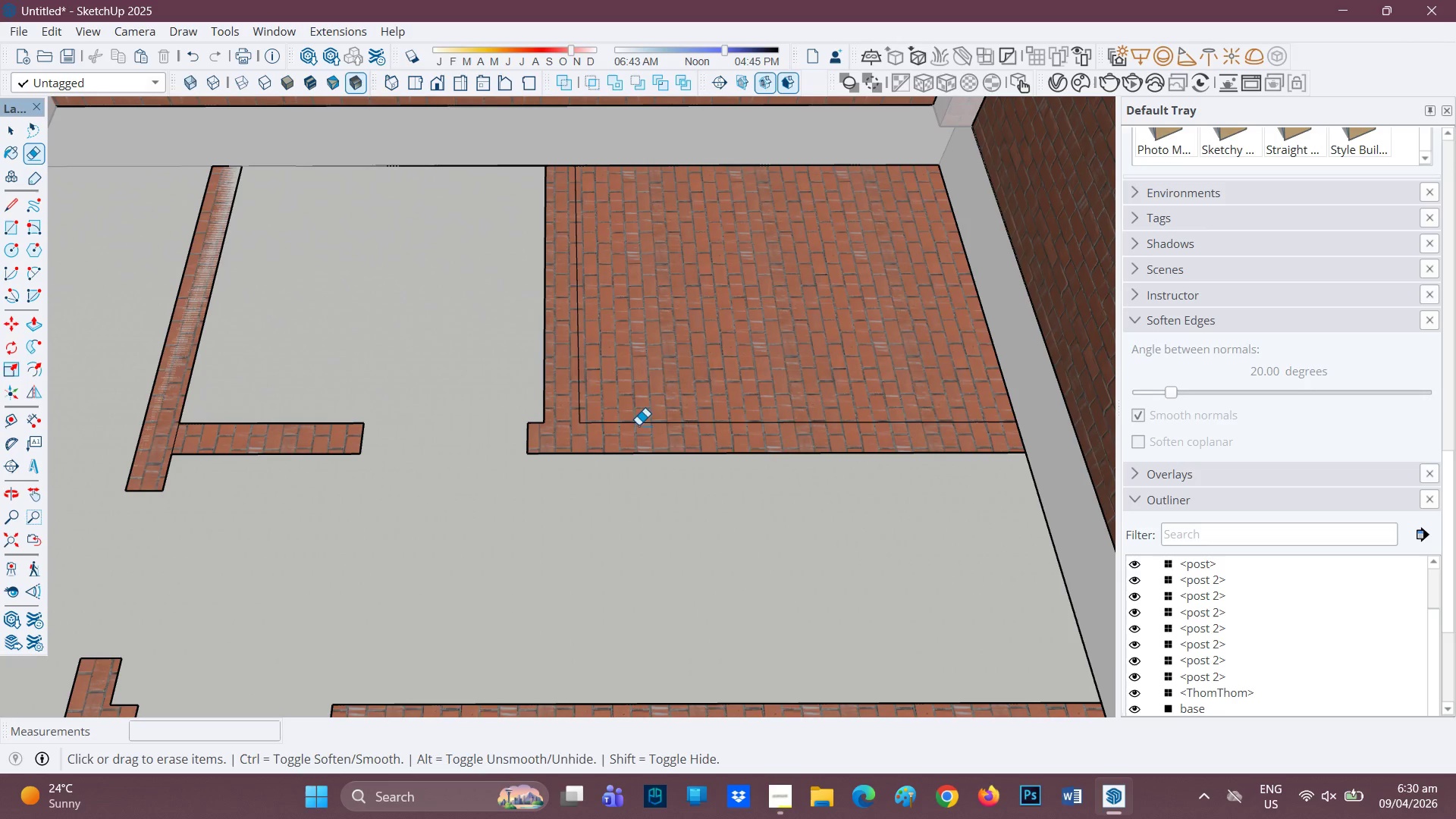 
key(H)
 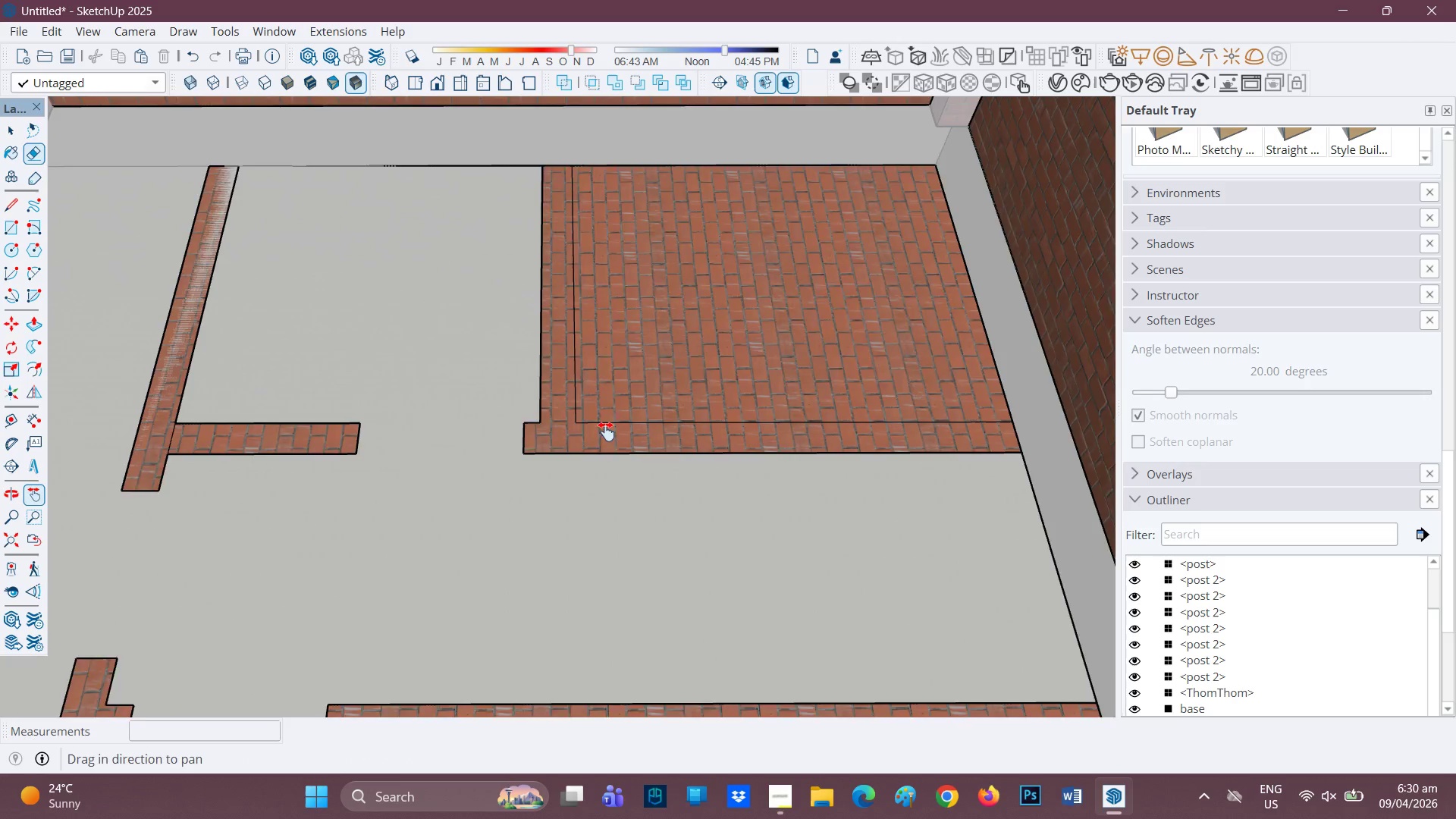 
left_click_drag(start_coordinate=[629, 420], to_coordinate=[534, 464])
 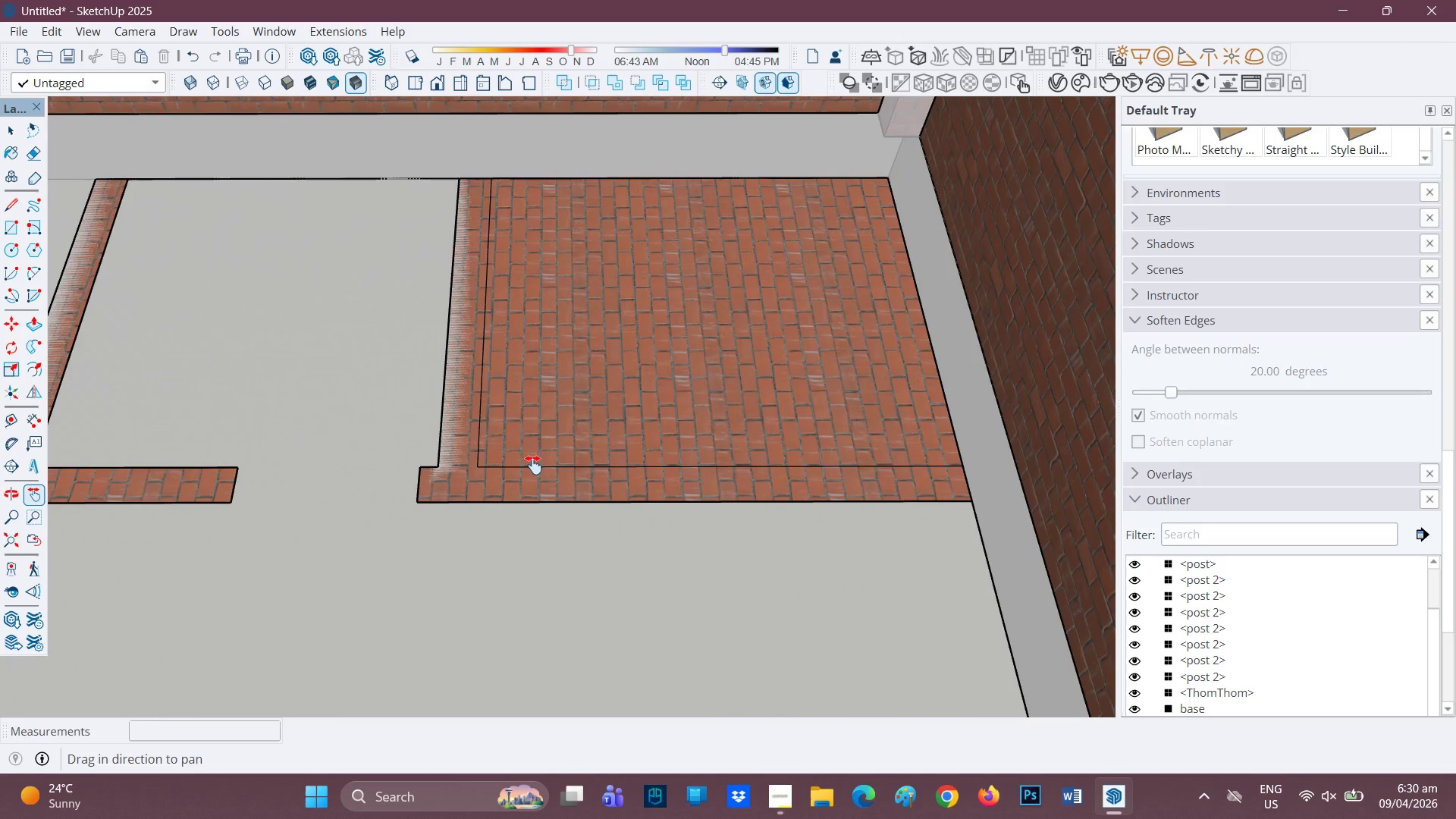 
scroll: coordinate [533, 465], scroll_direction: up, amount: 1.0
 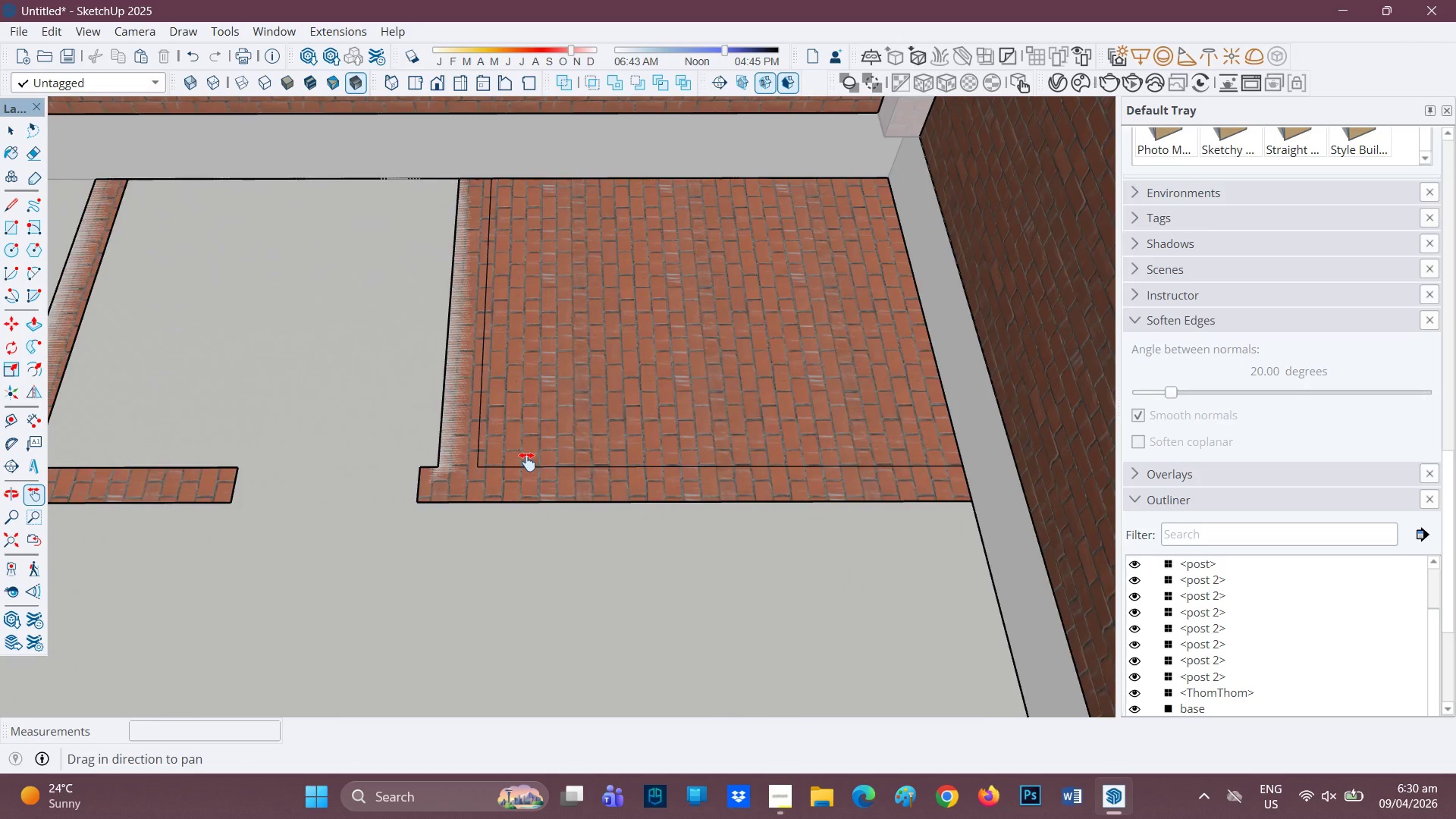 
scroll: coordinate [526, 460], scroll_direction: down, amount: 1.0
 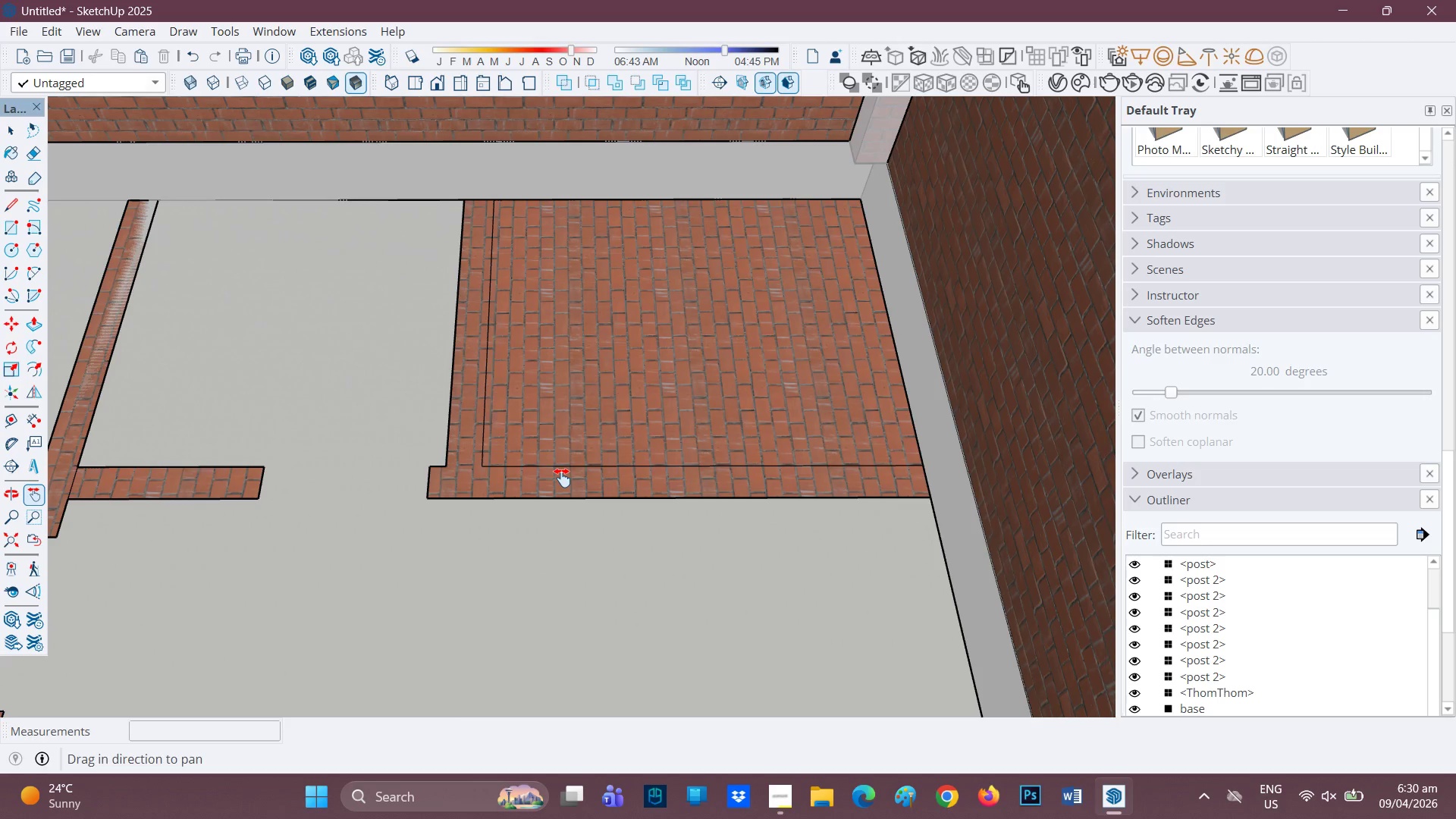 
key(L)
 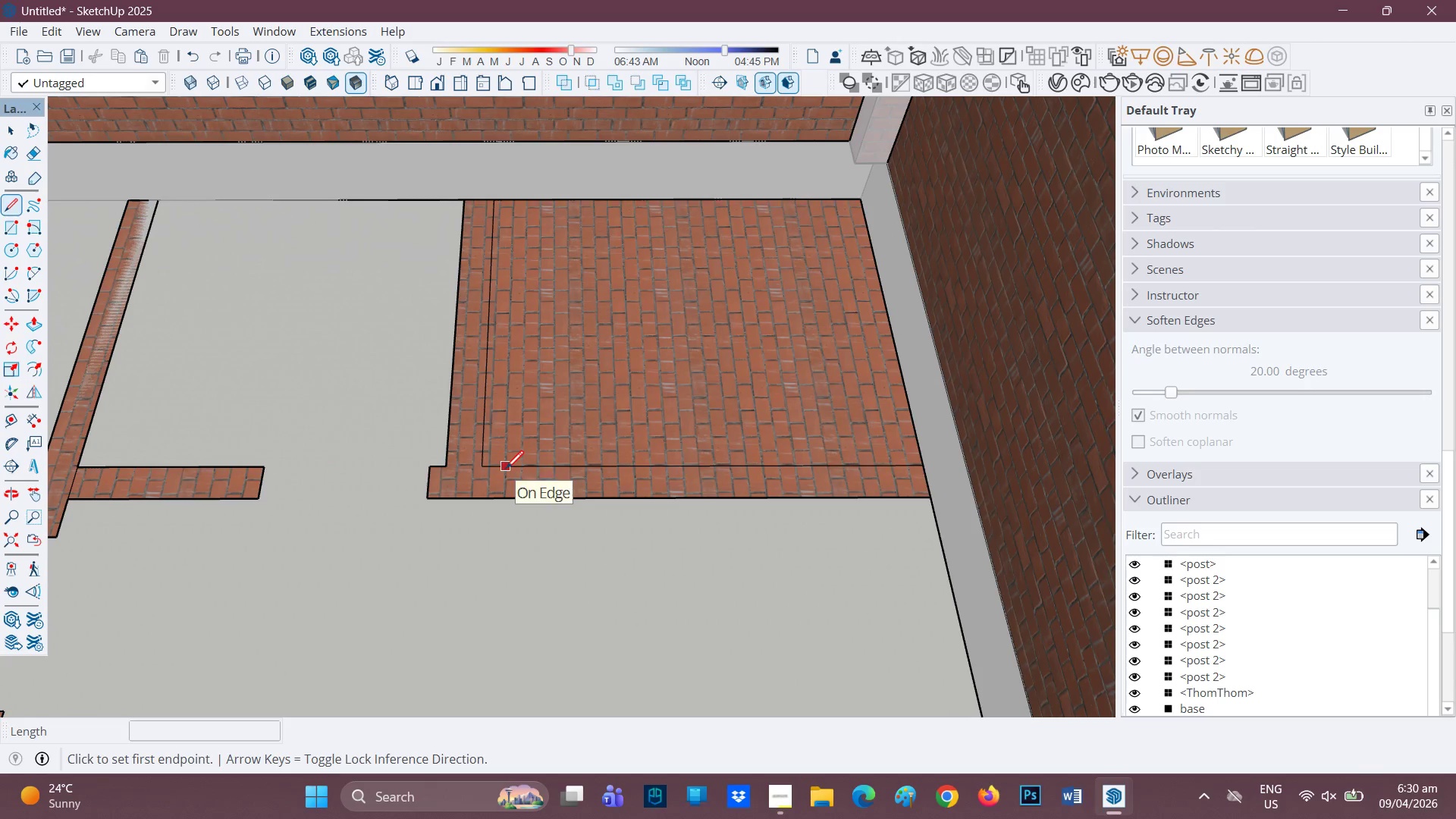 
left_click([507, 470])
 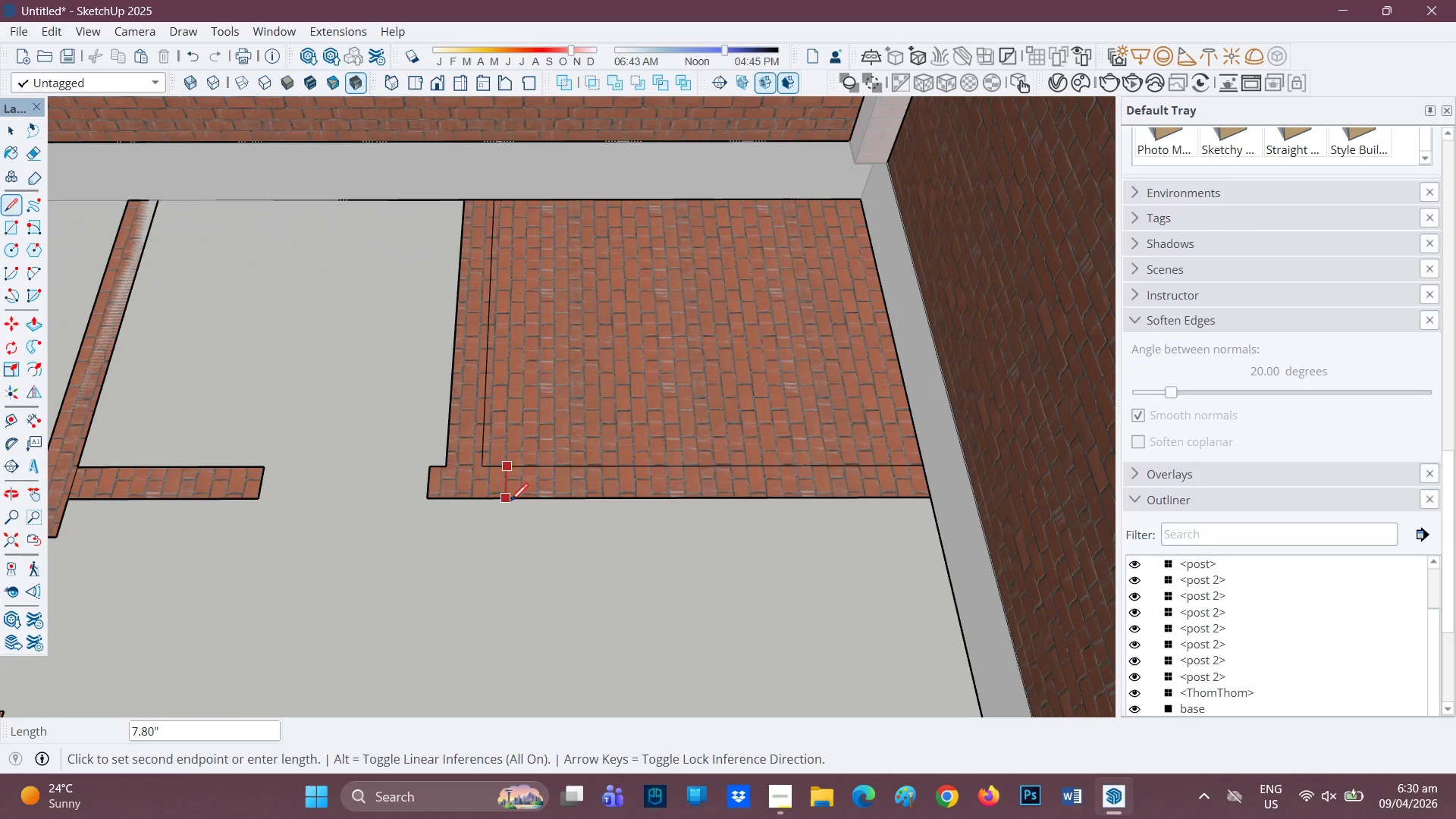 
left_click([510, 503])
 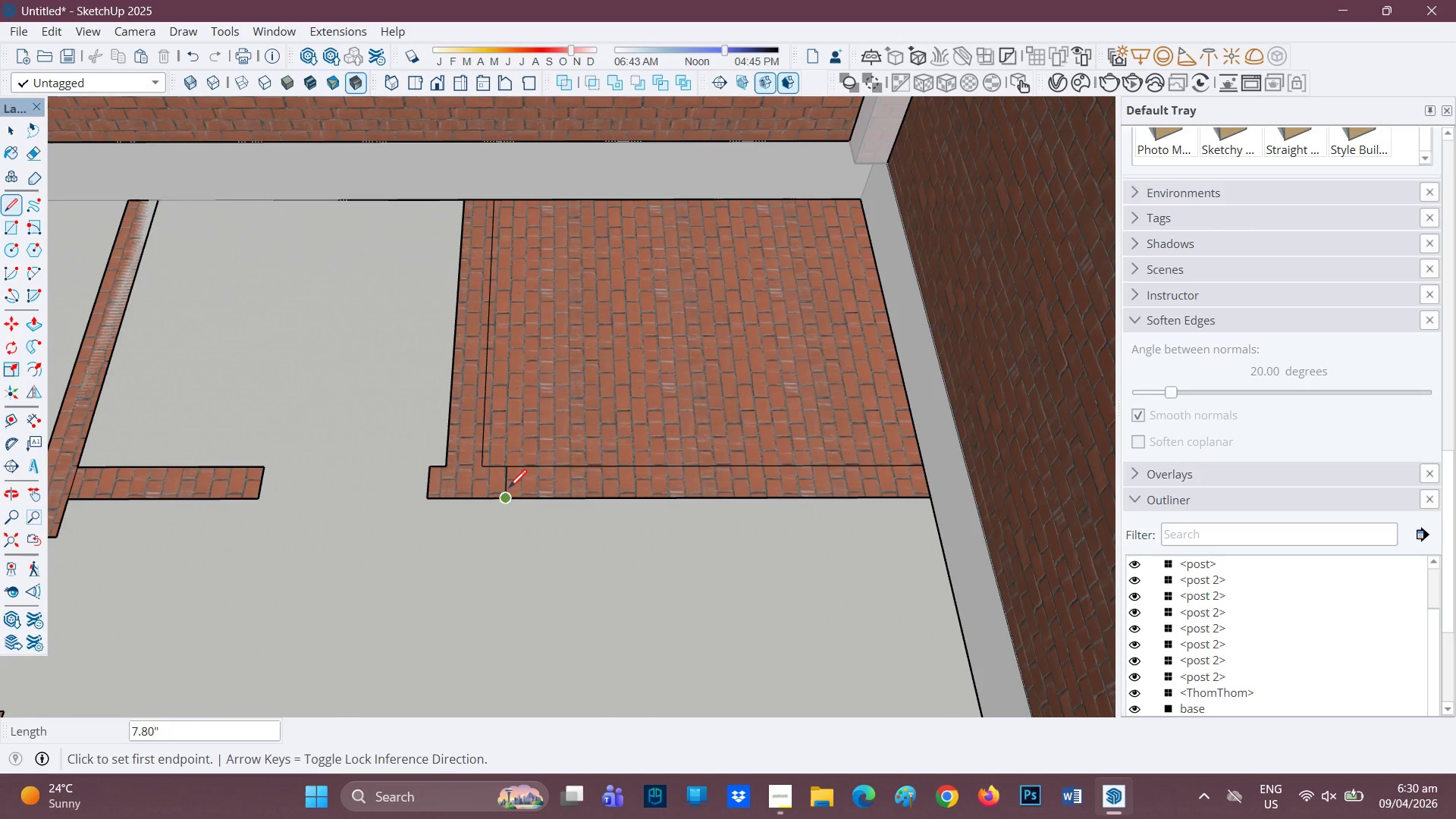 
key(L)
 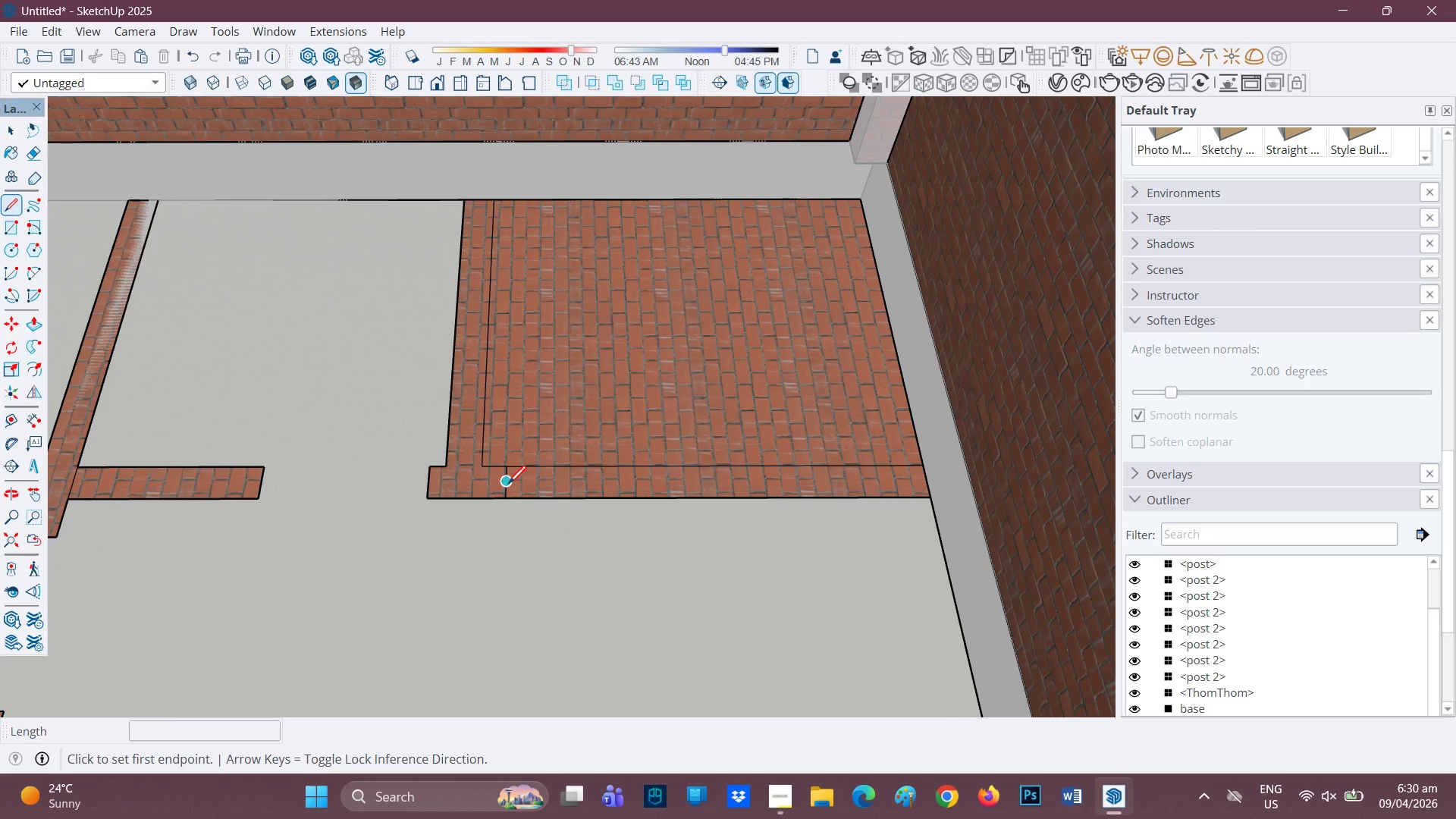 
left_click([508, 485])
 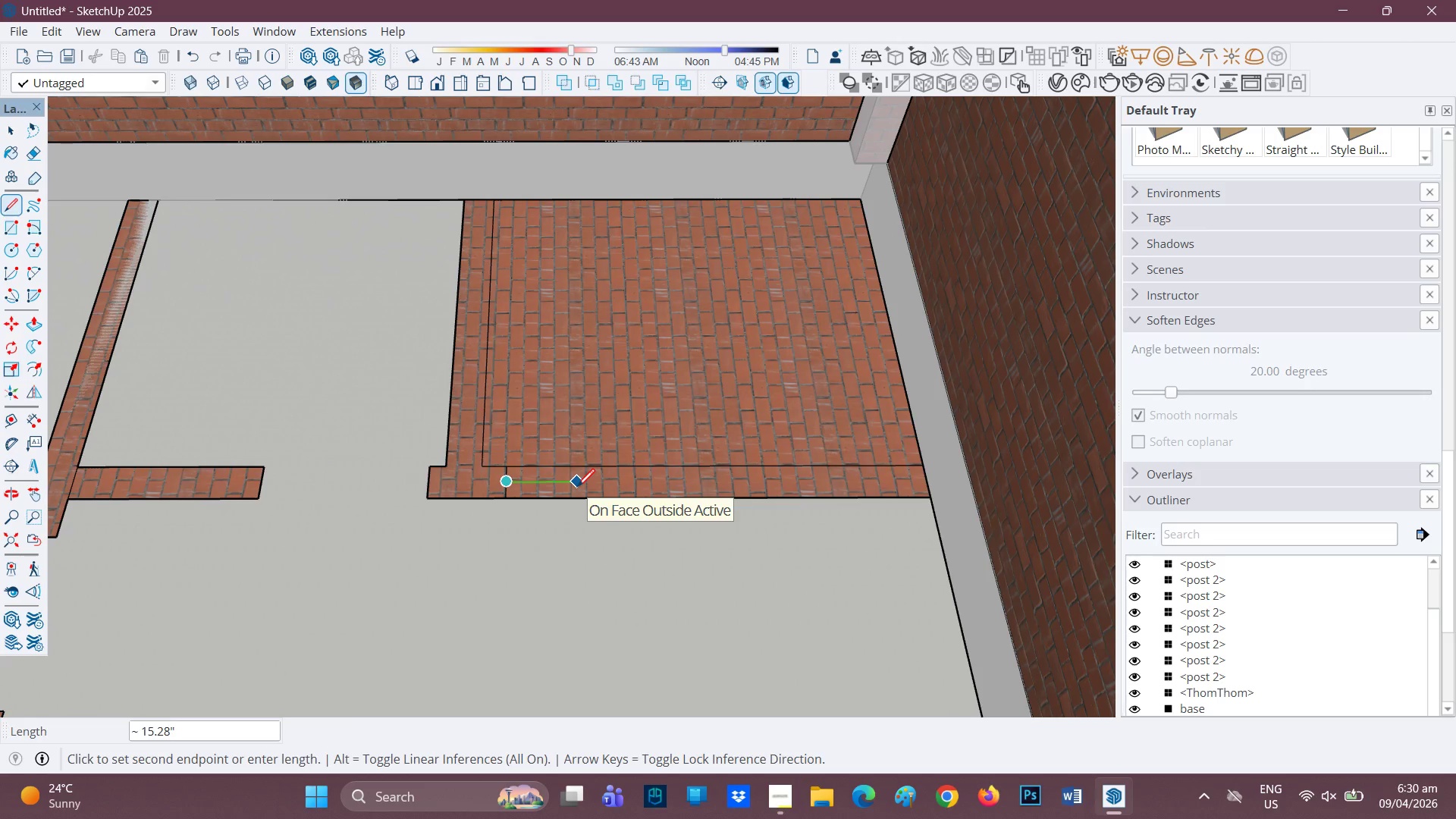 
key(3)
 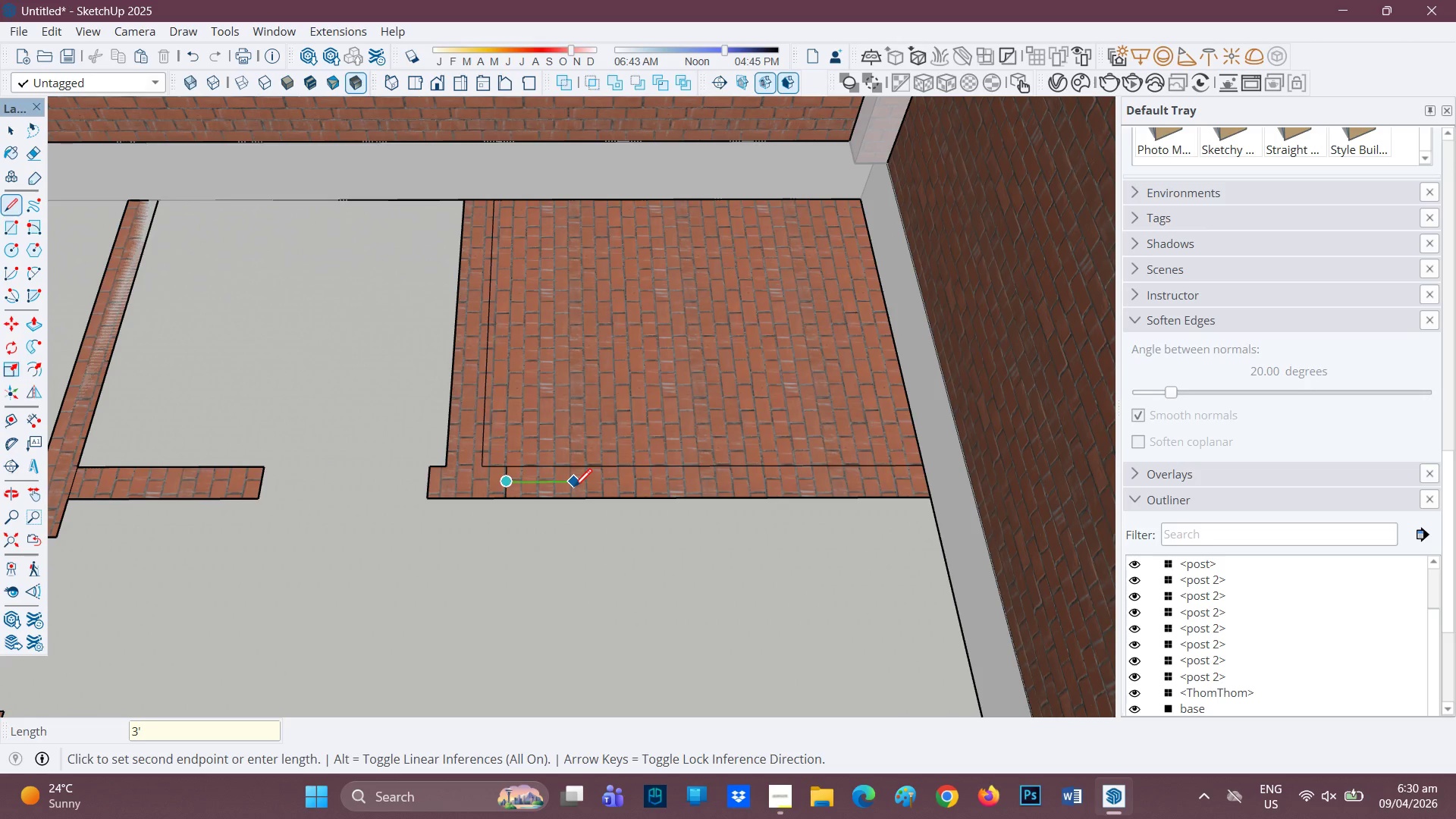 
key(Quote)
 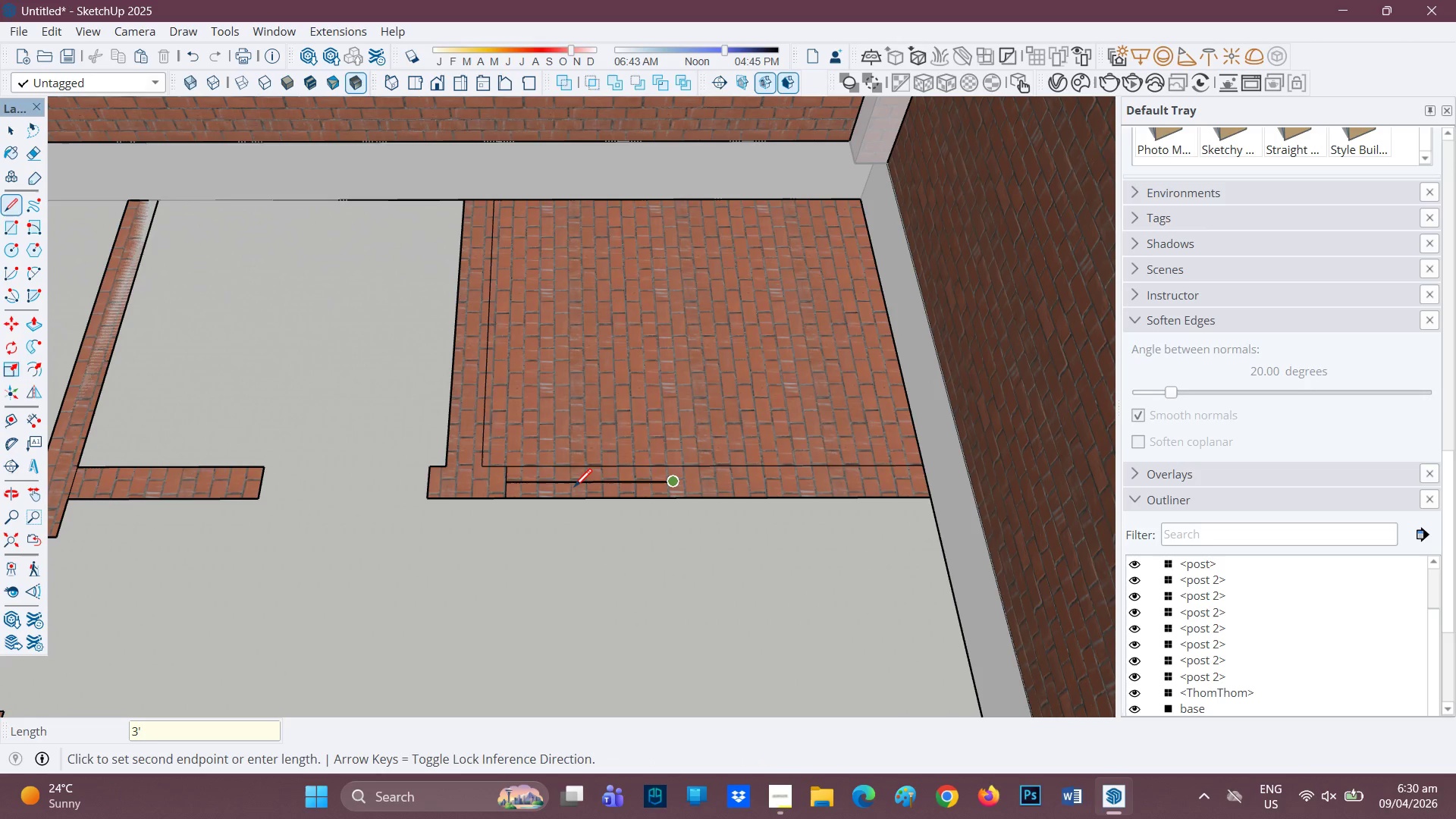 
key(Enter)
 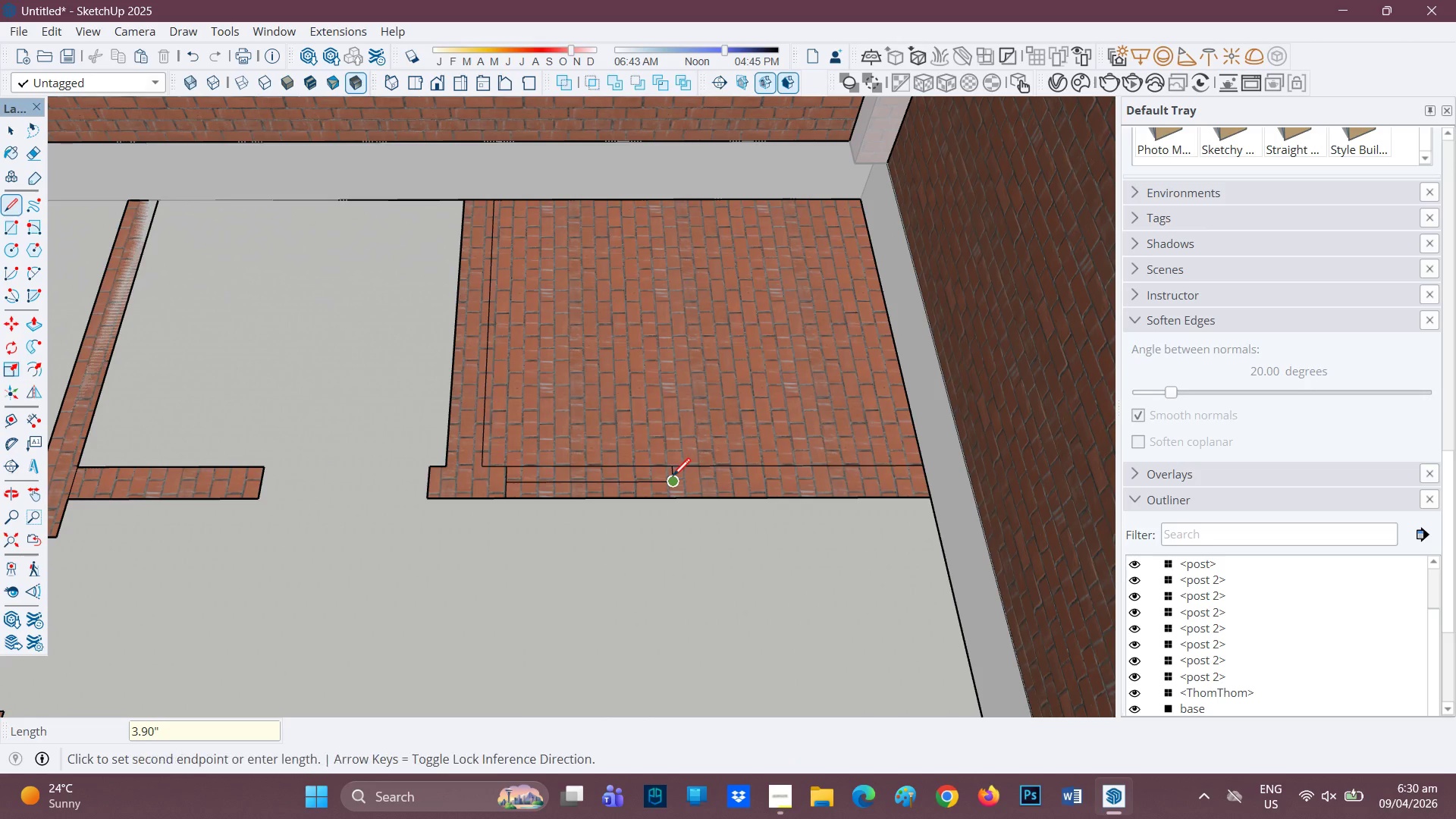 
left_click([682, 498])
 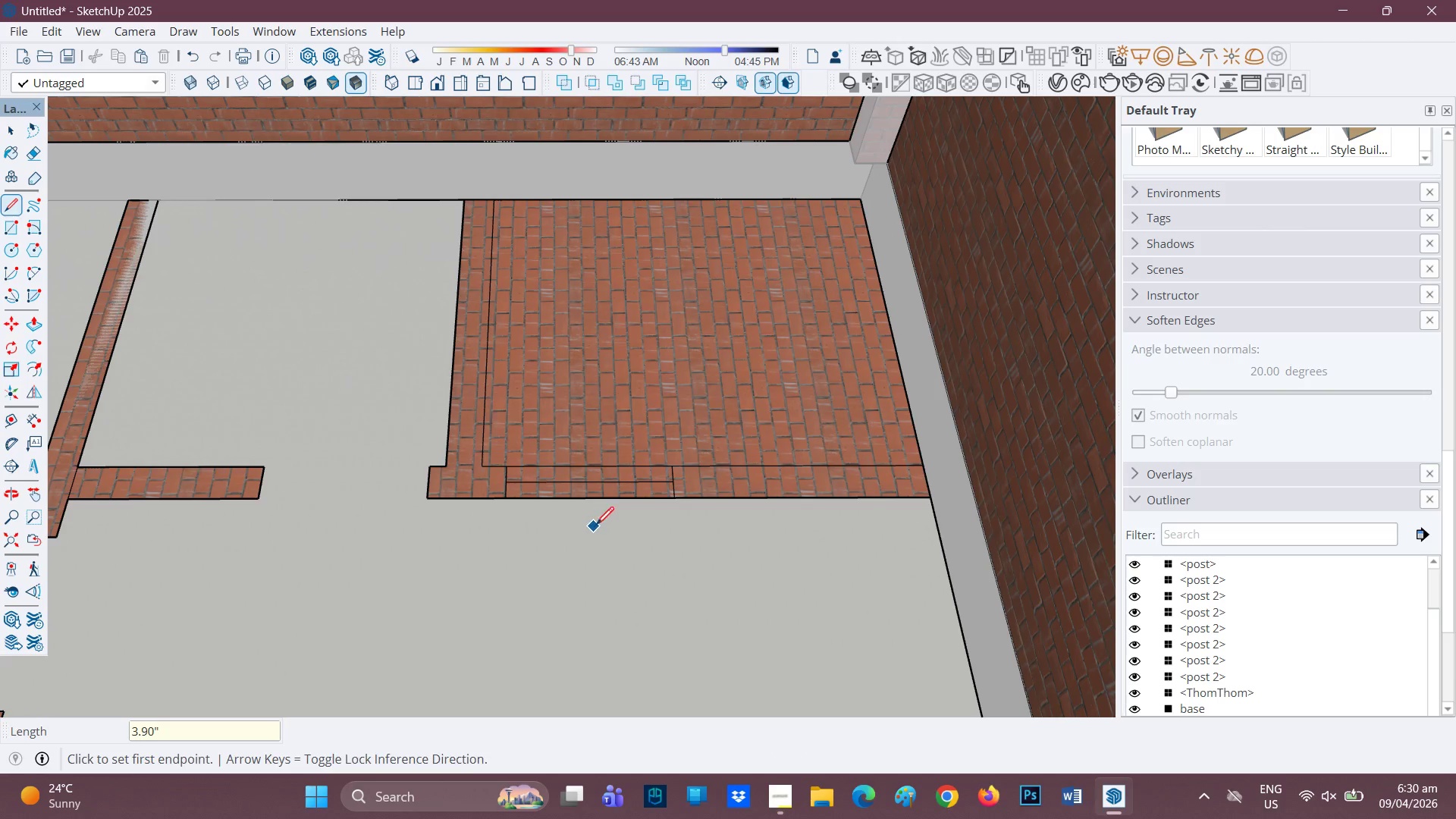 
key(E)
 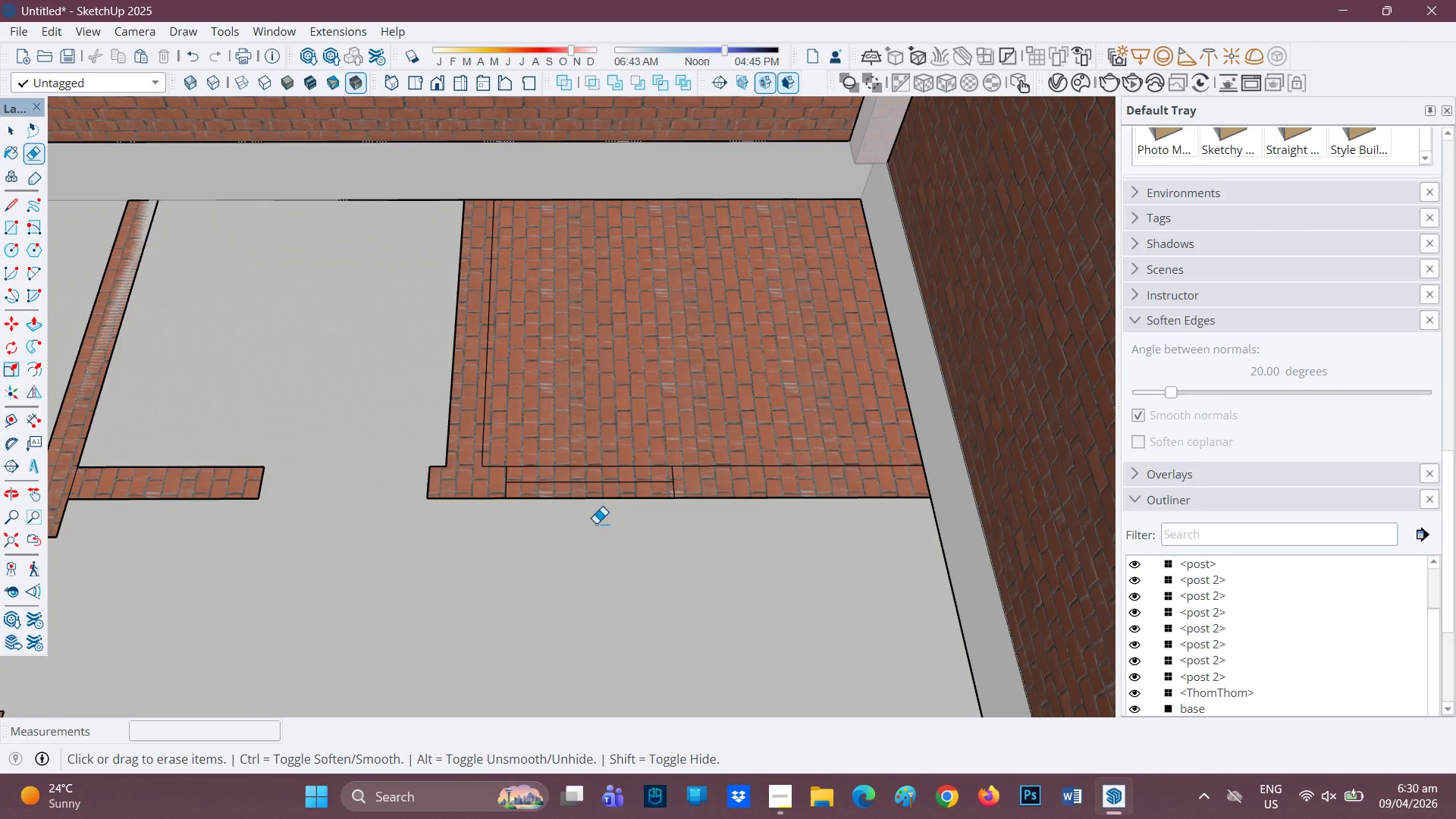 
left_click_drag(start_coordinate=[596, 526], to_coordinate=[588, 451])
 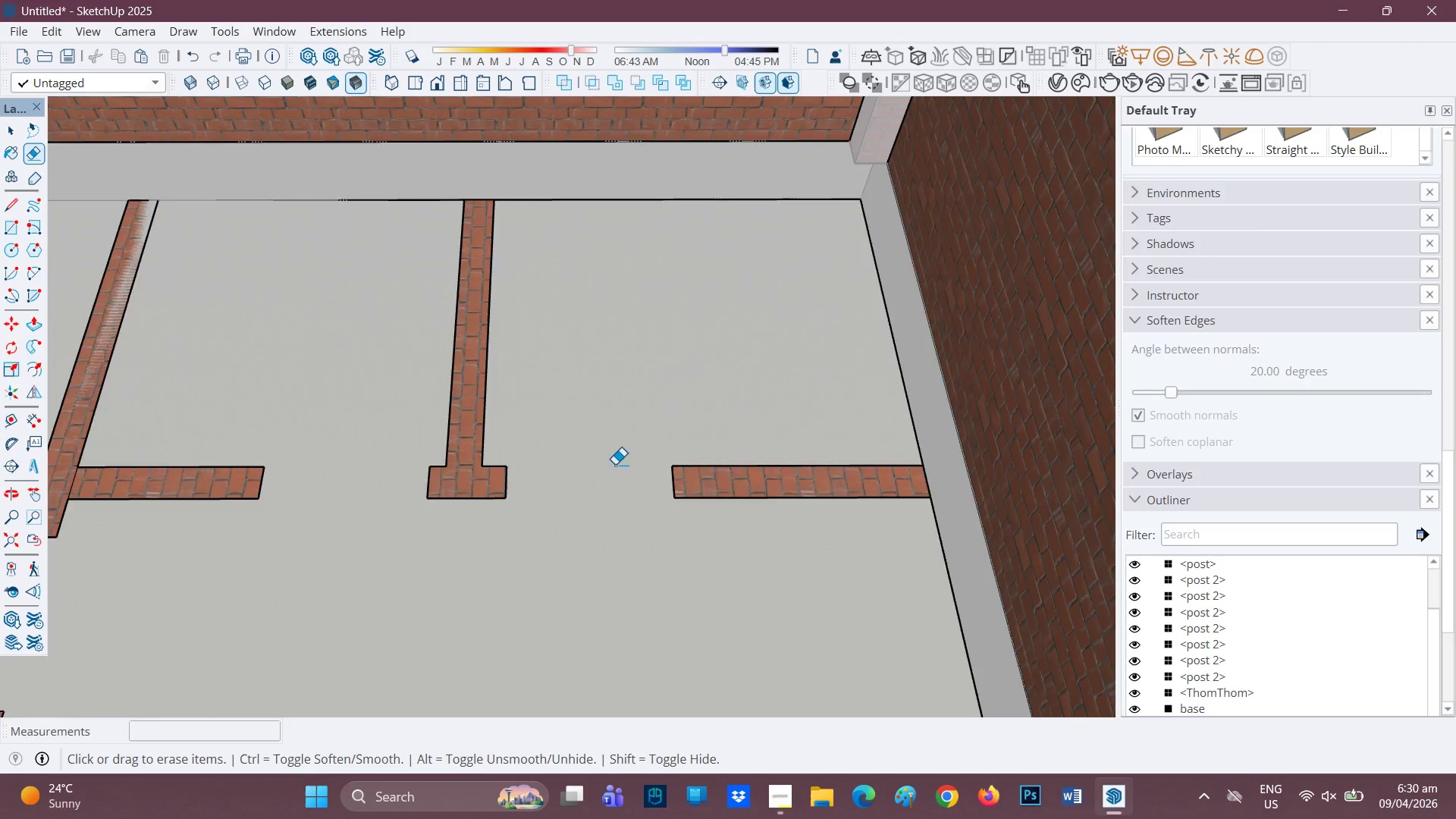 
scroll: coordinate [764, 510], scroll_direction: down, amount: 13.0
 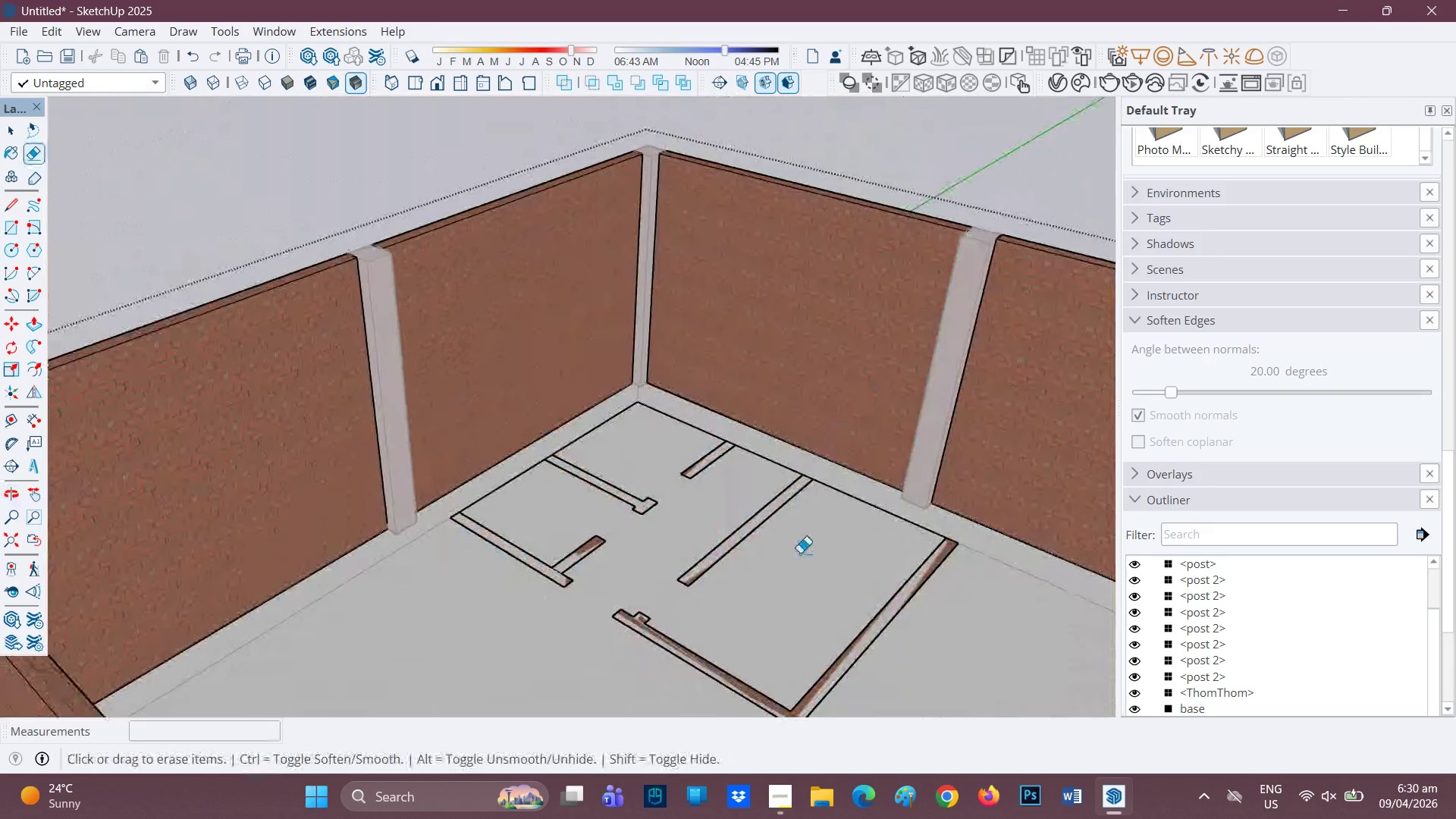 
scroll: coordinate [698, 622], scroll_direction: up, amount: 1.0
 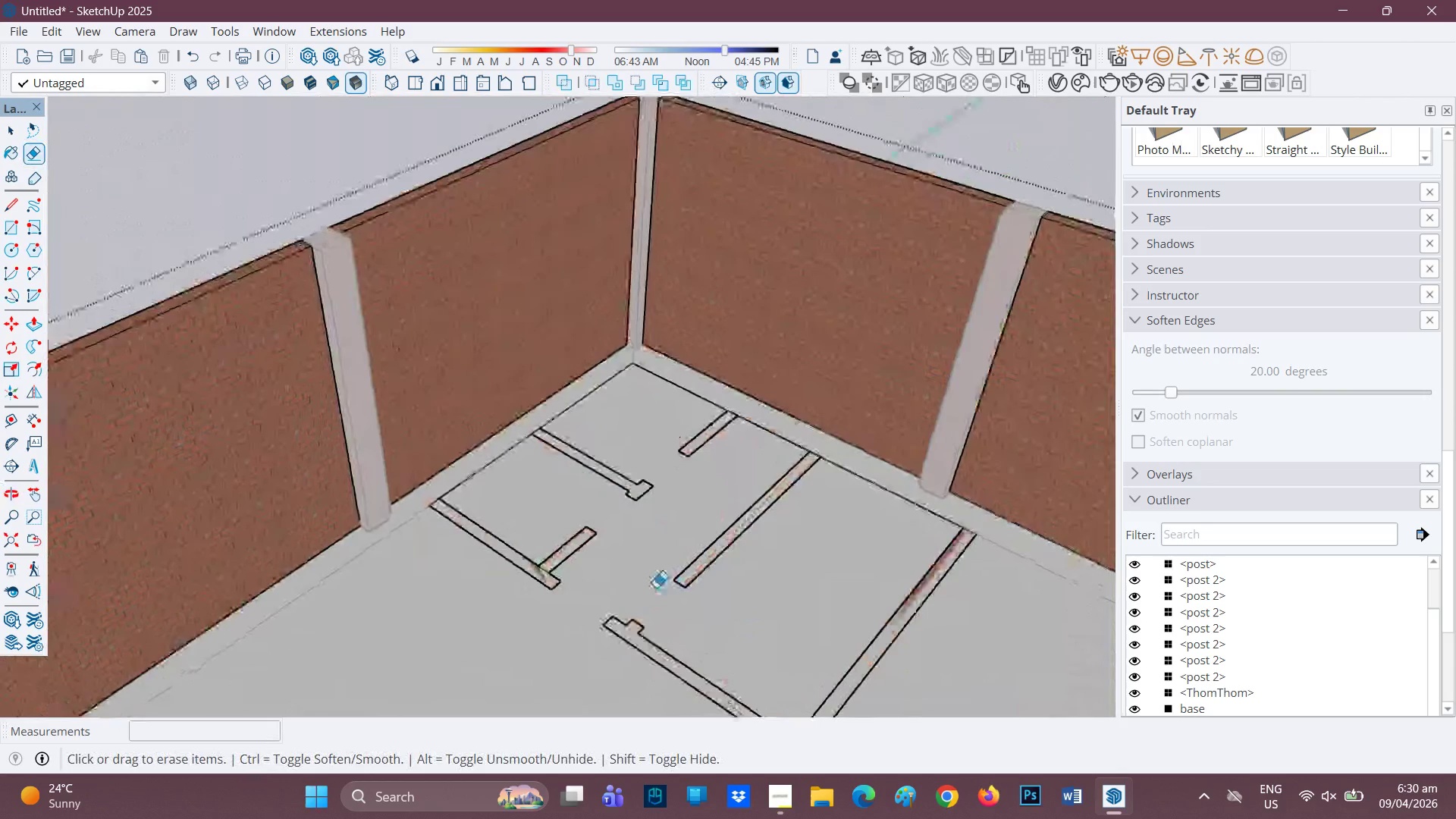 
scroll: coordinate [664, 560], scroll_direction: down, amount: 2.0
 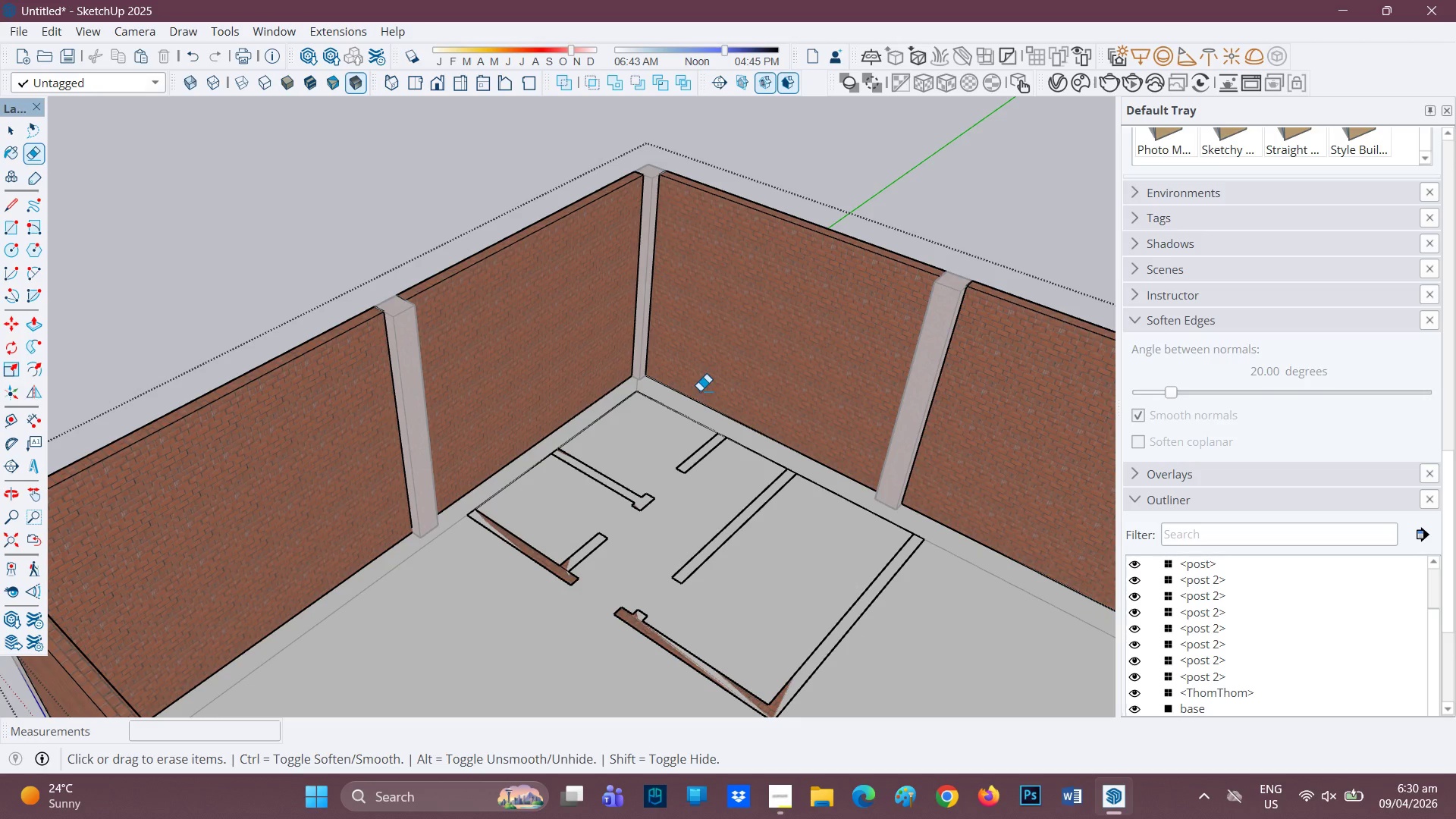 
key(P)
 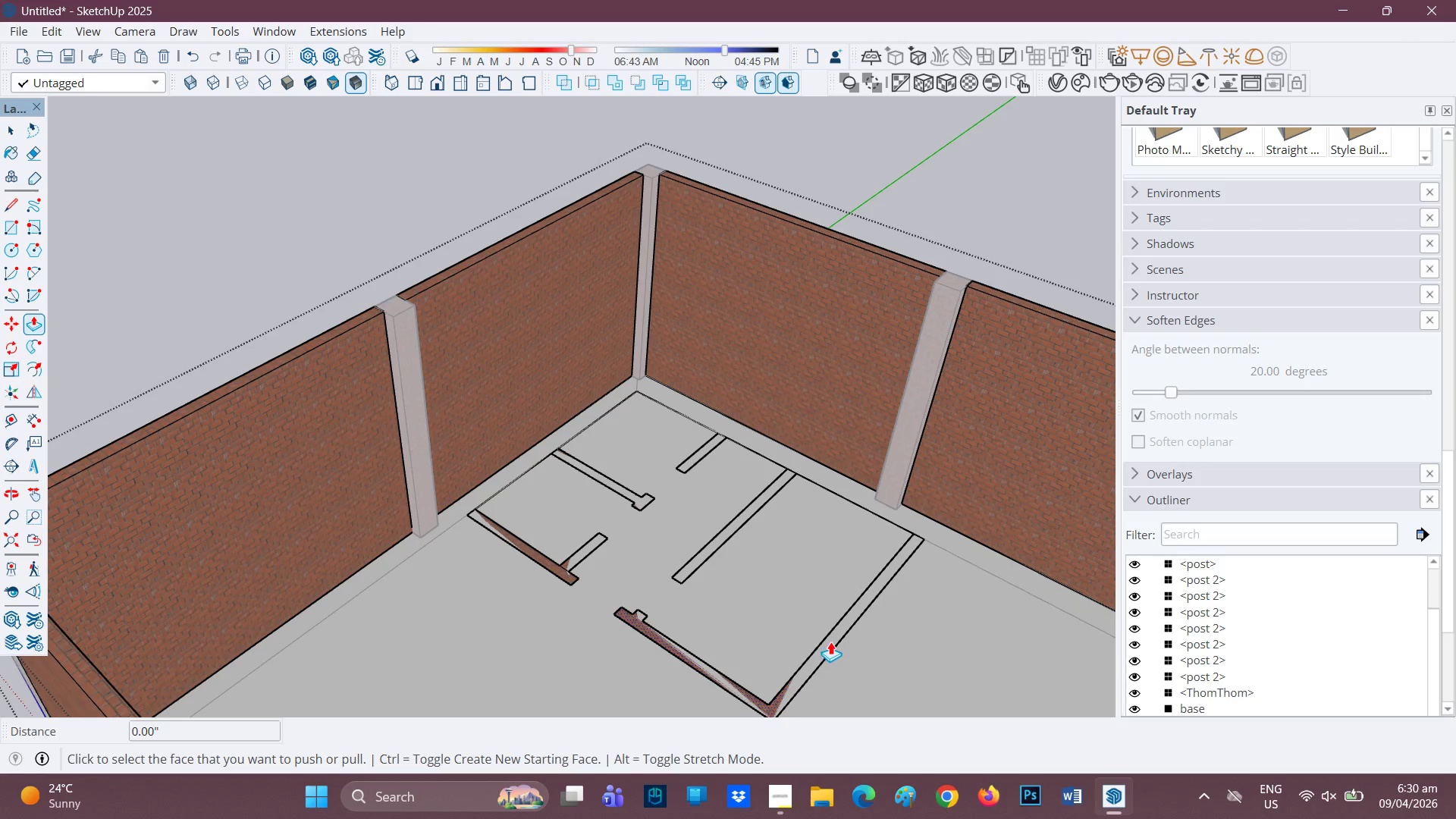 
left_click([830, 645])
 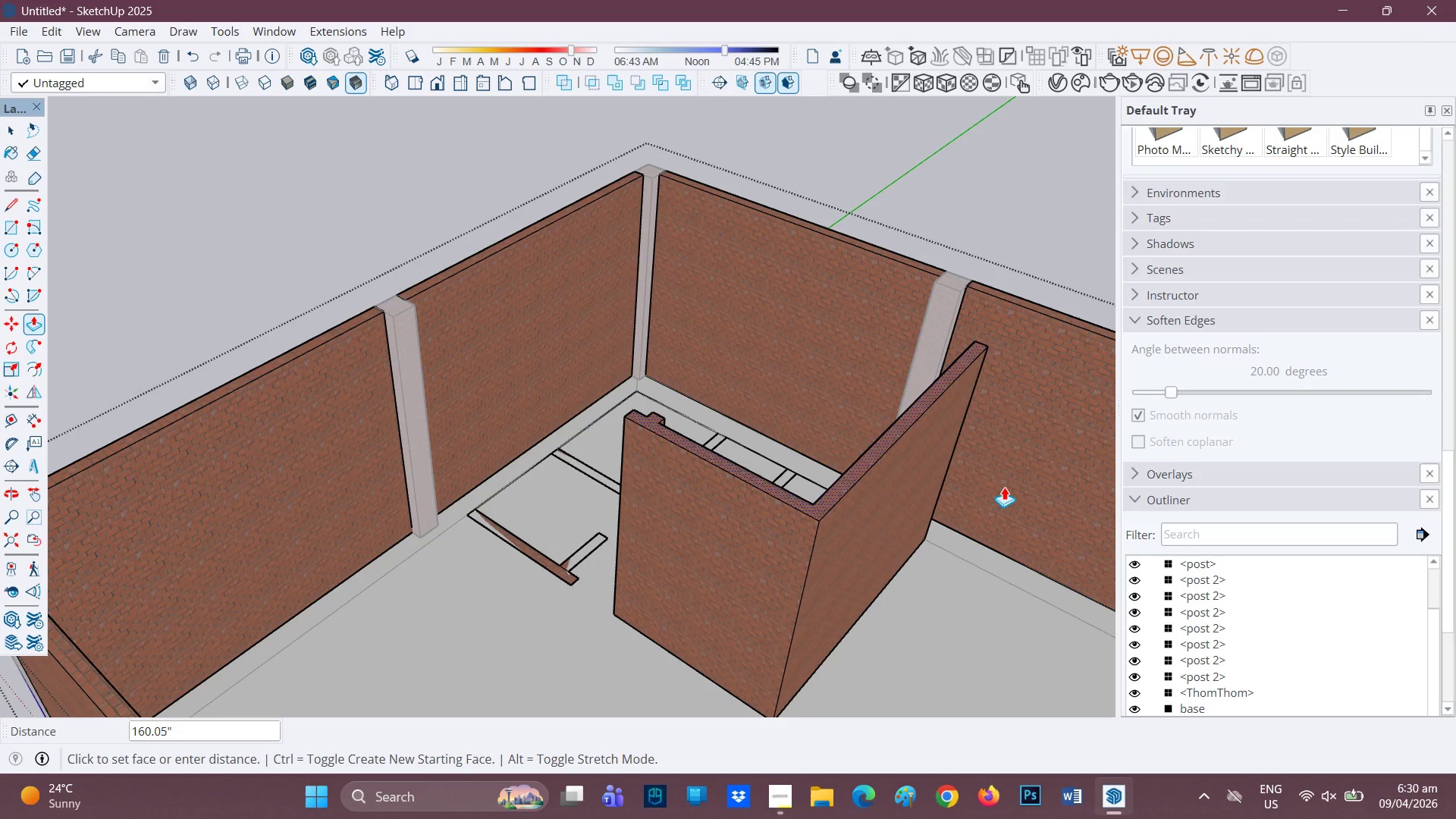 
wait(11.56)
 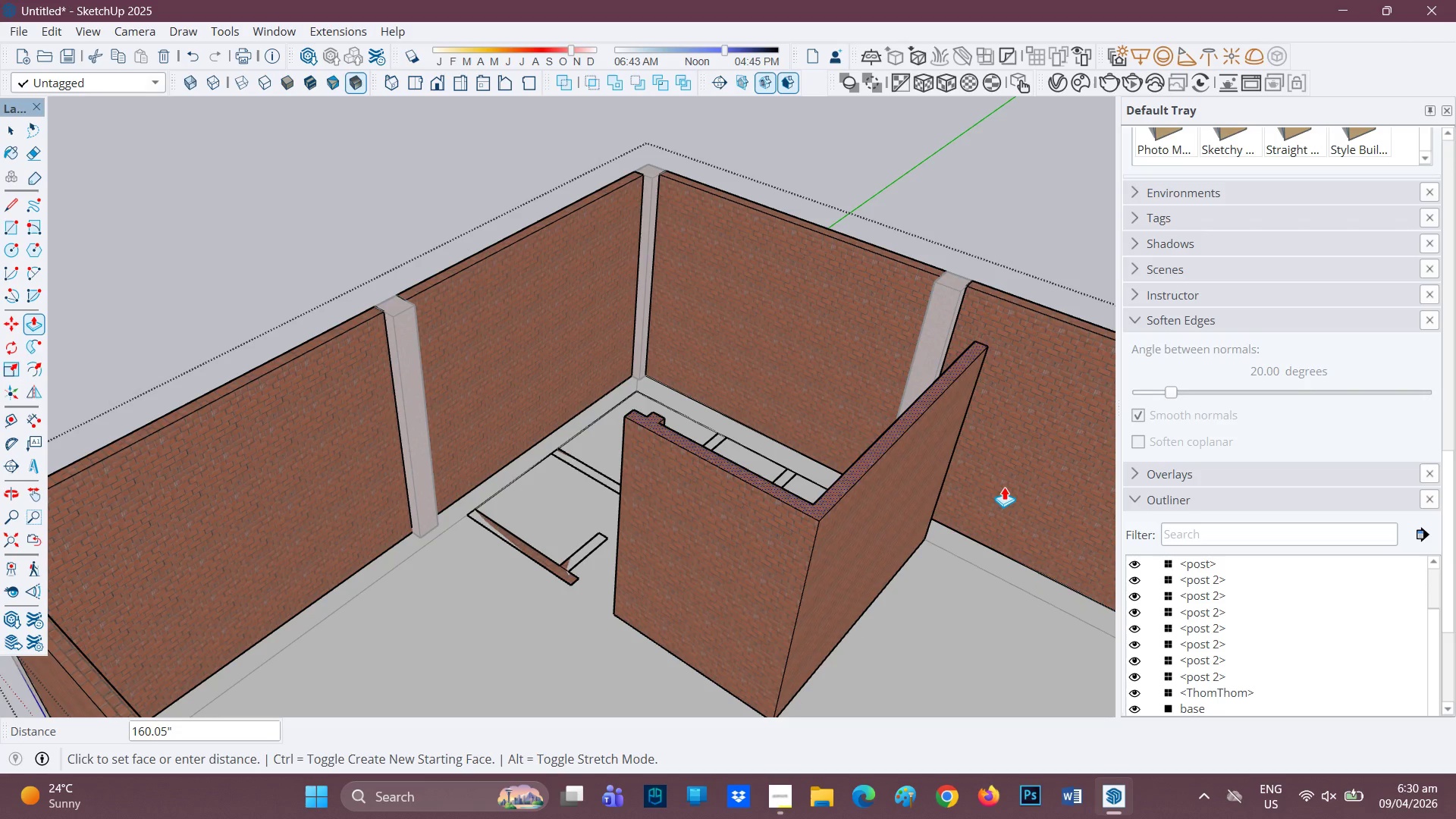 
key(6)
 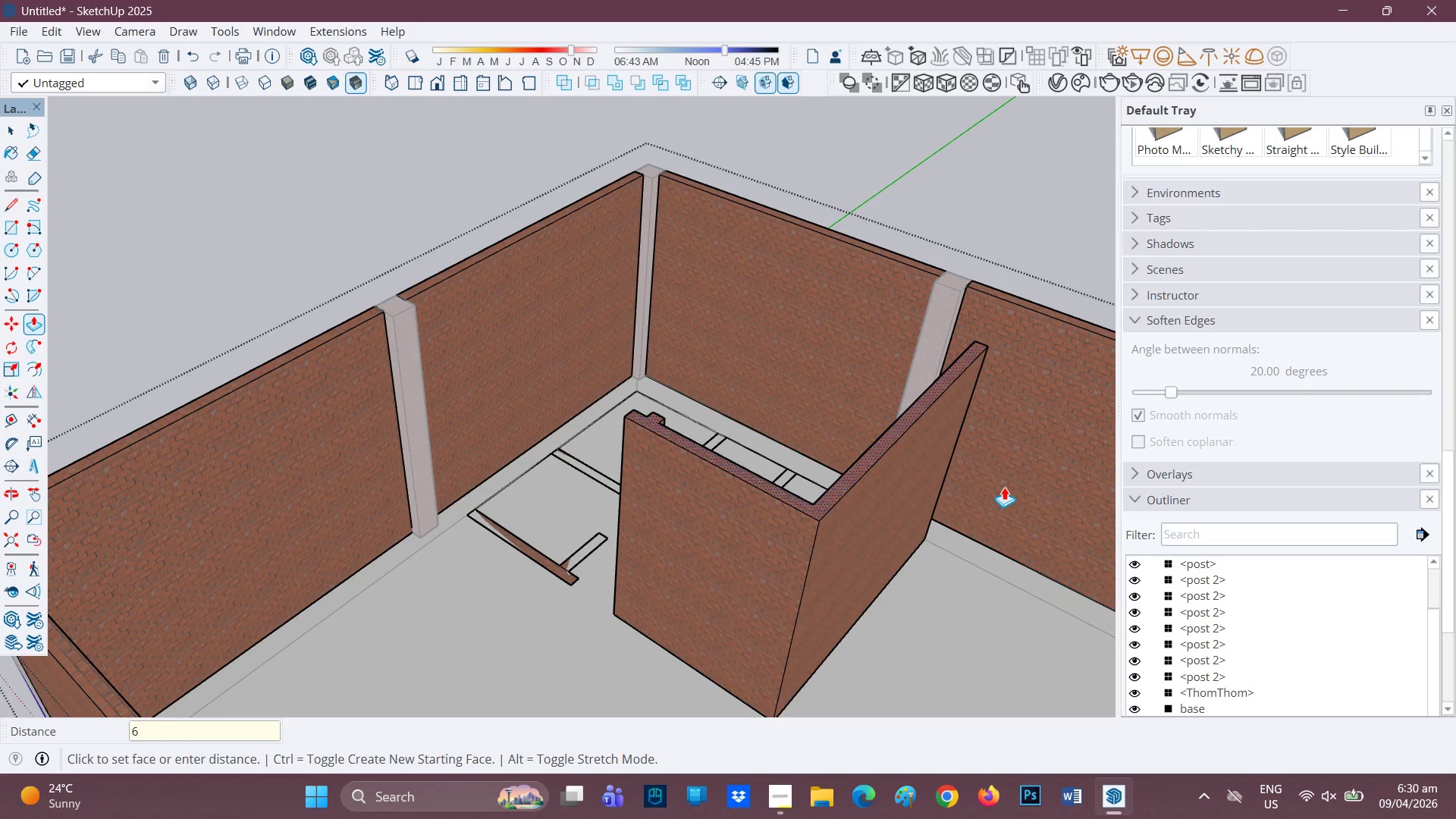 
key(Quote)
 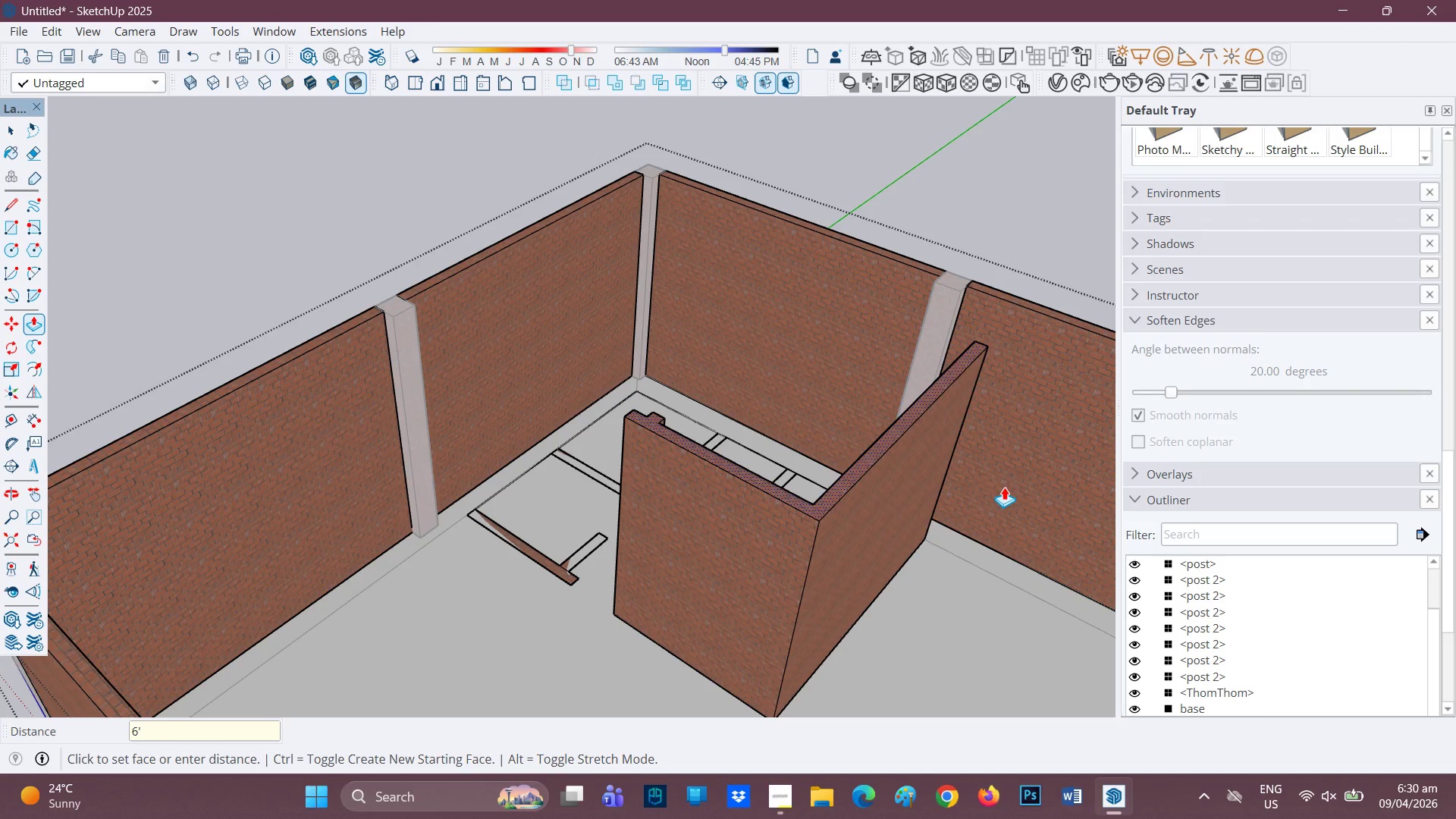 
key(Enter)
 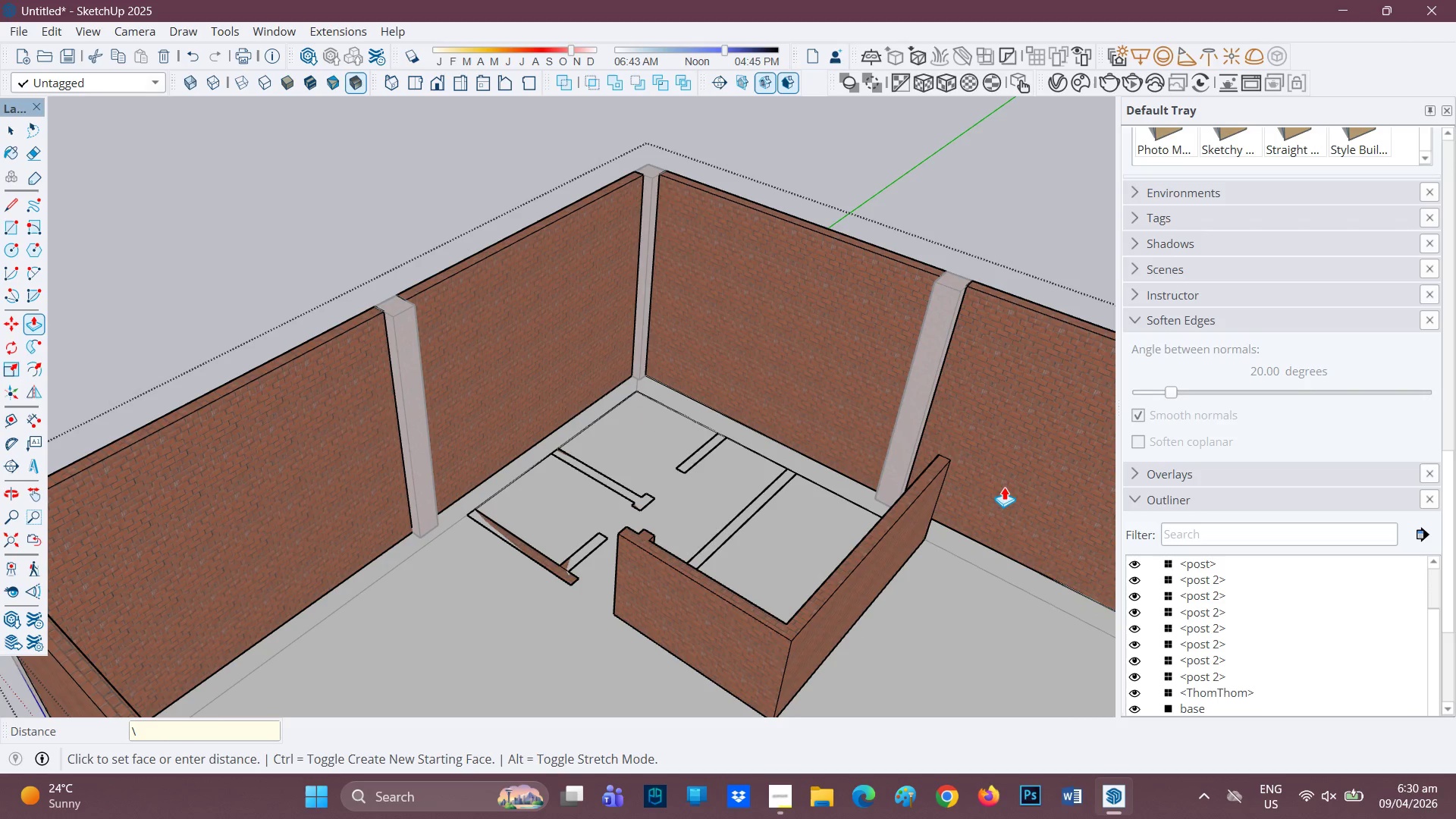 
key(Backslash)
 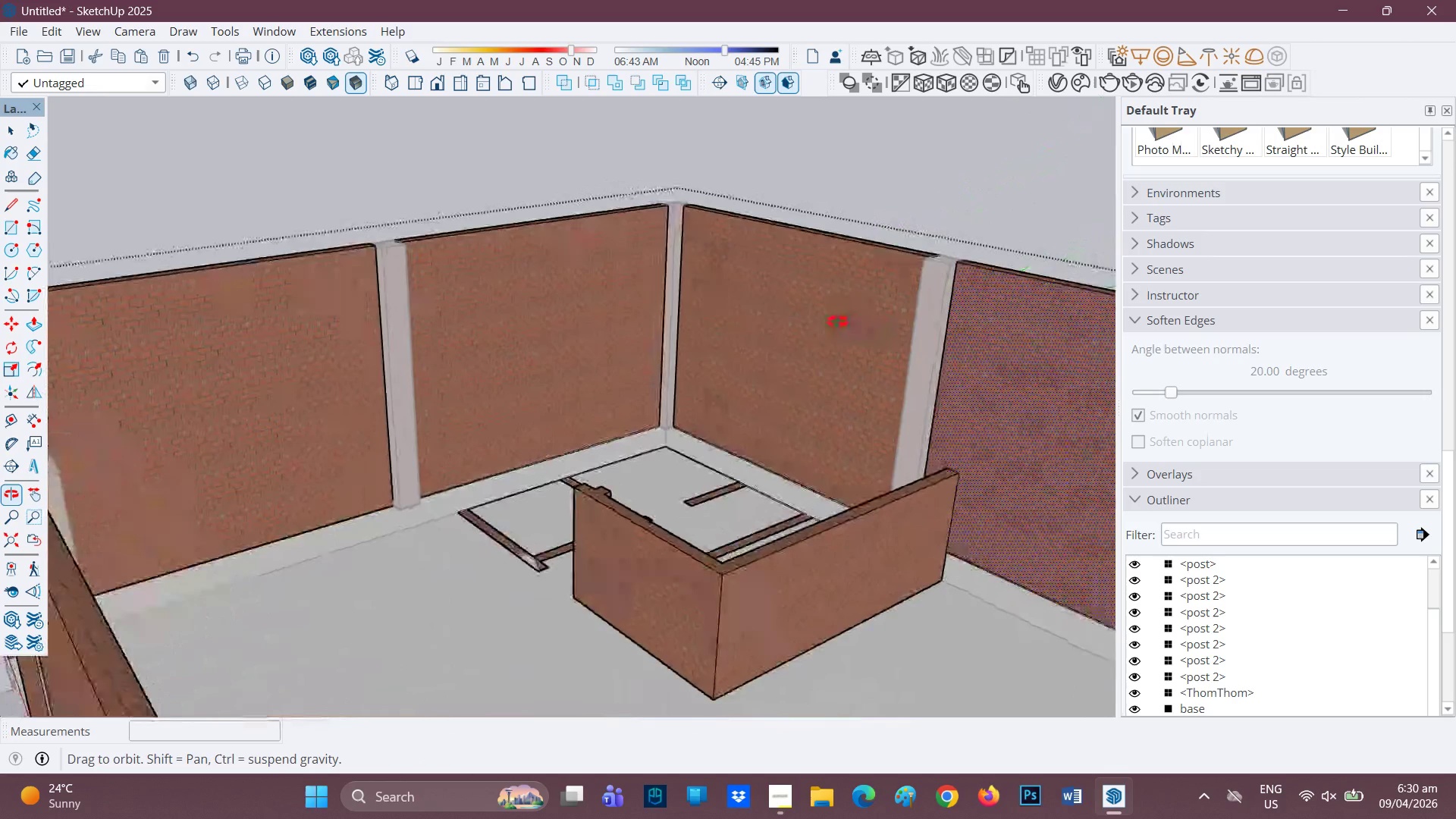 
wait(7.91)
 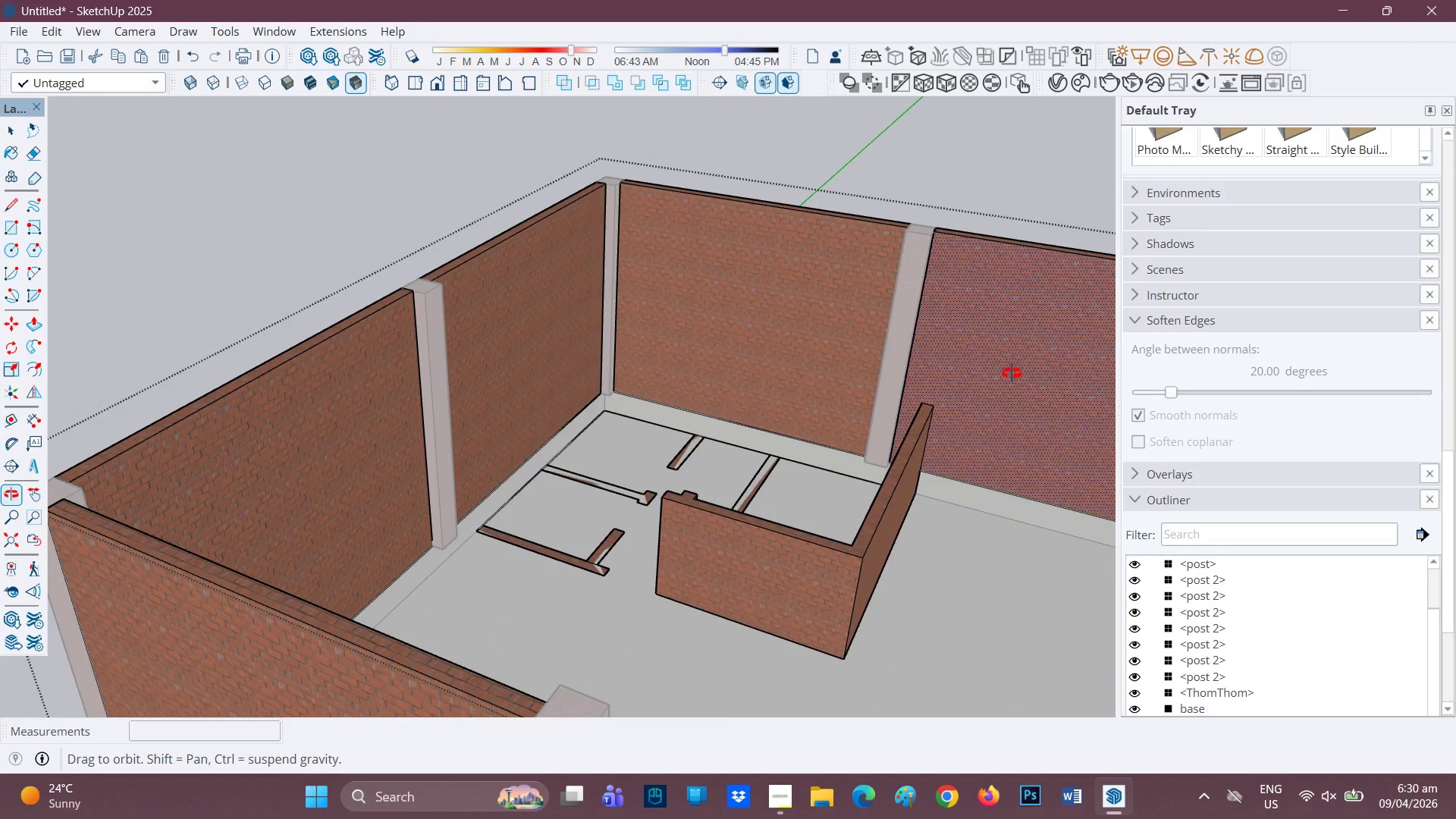 
key(Control+Z)
 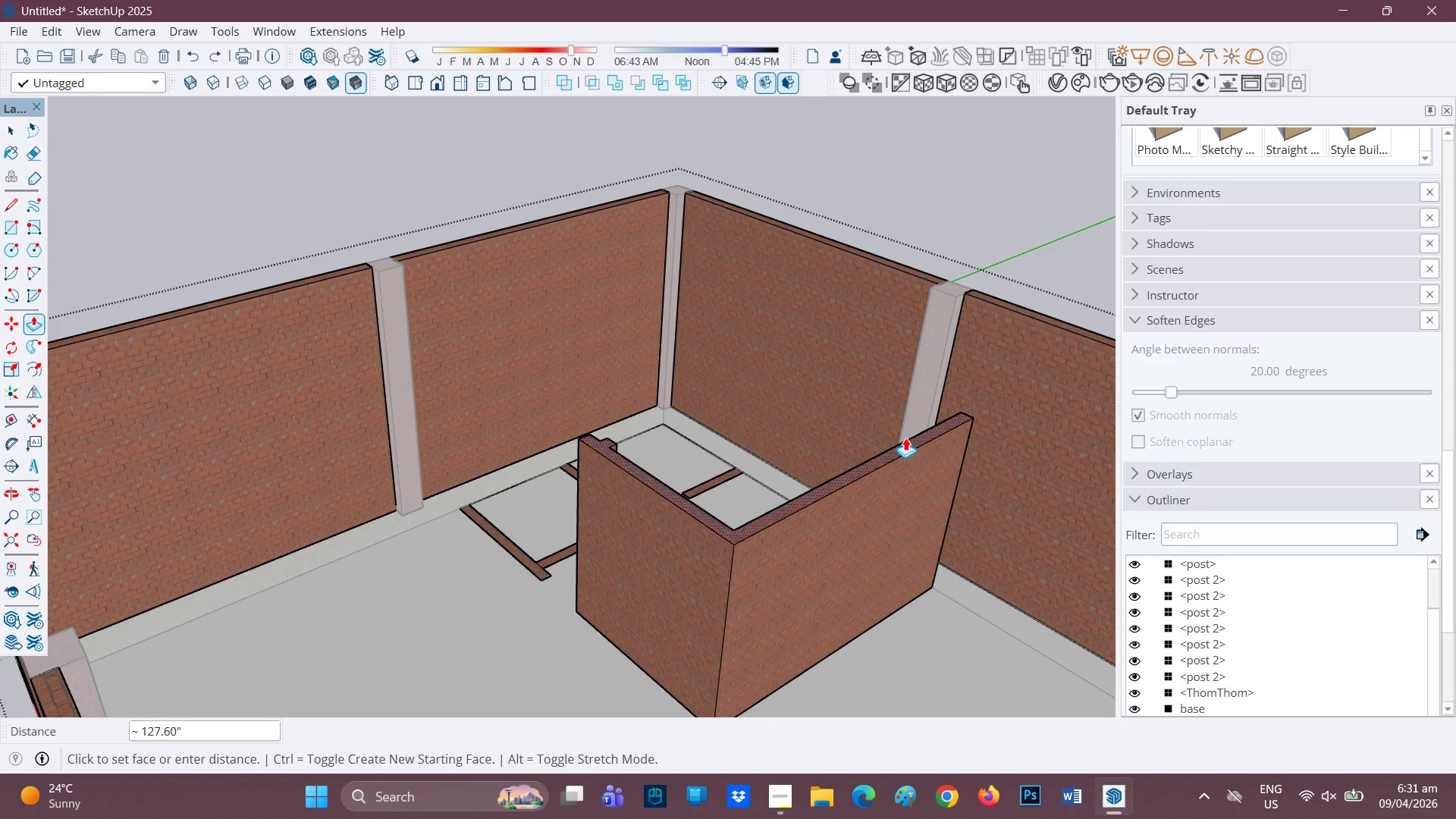 
key(8)
 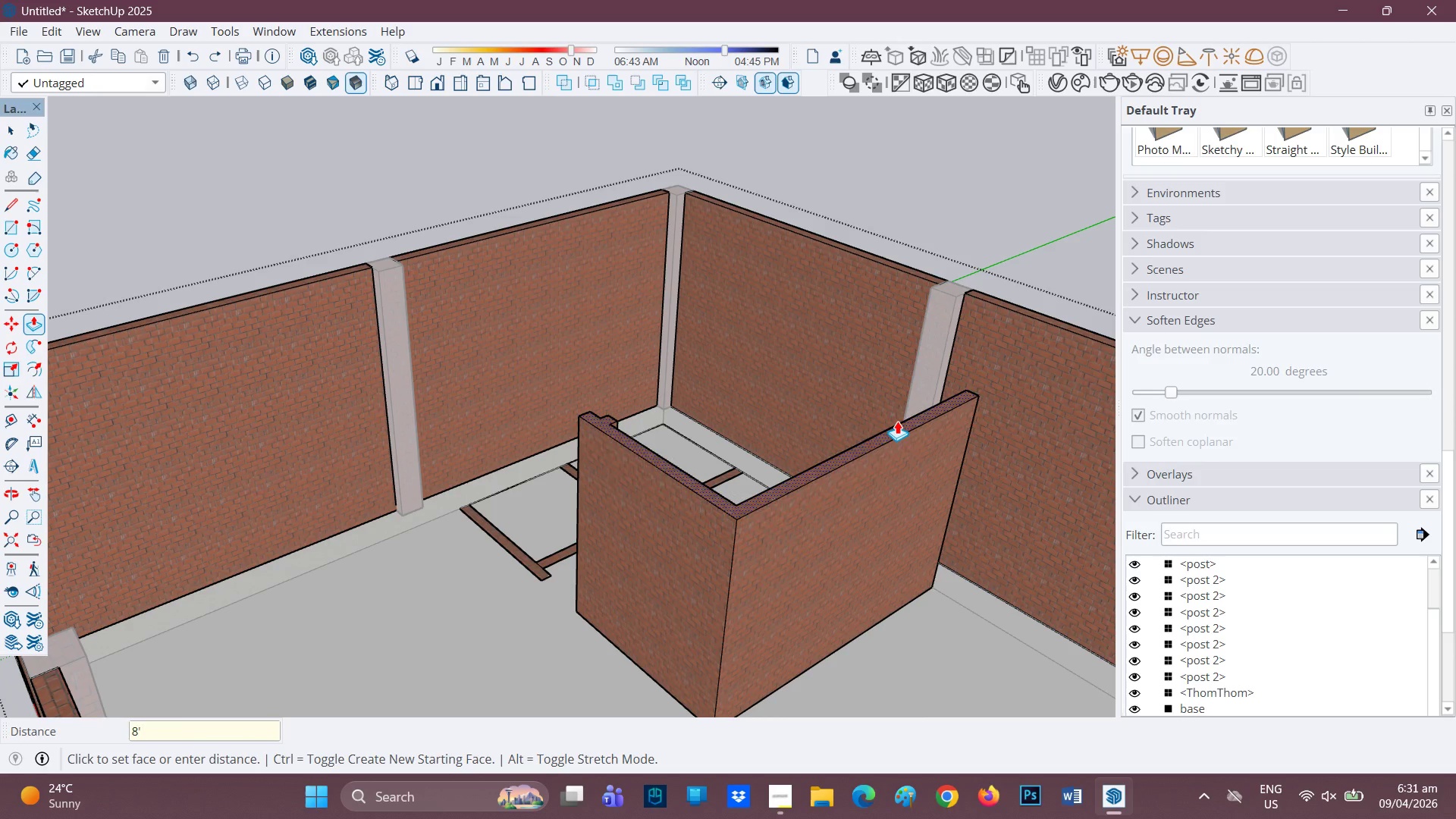 
key(Quote)
 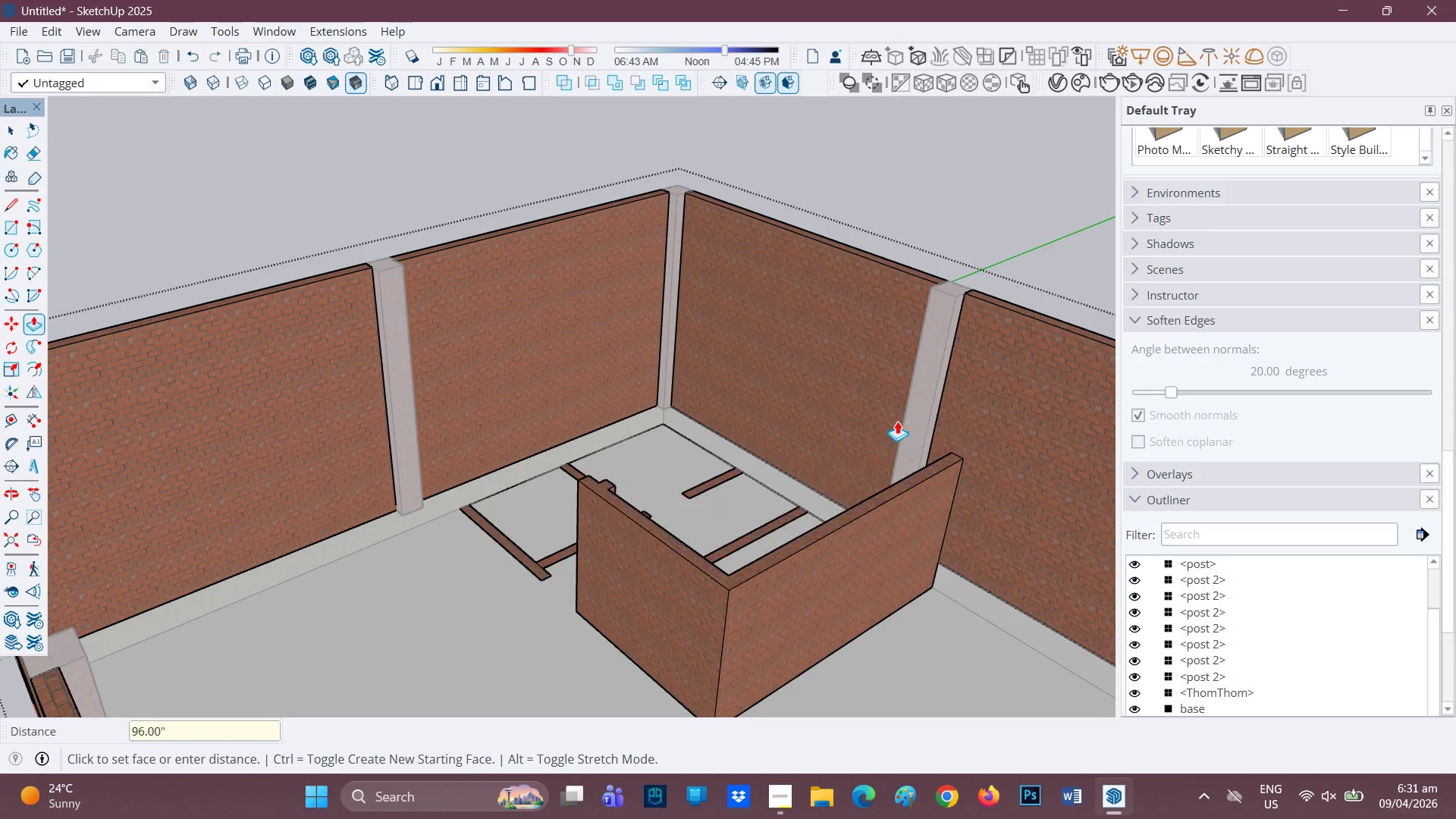 
key(Enter)
 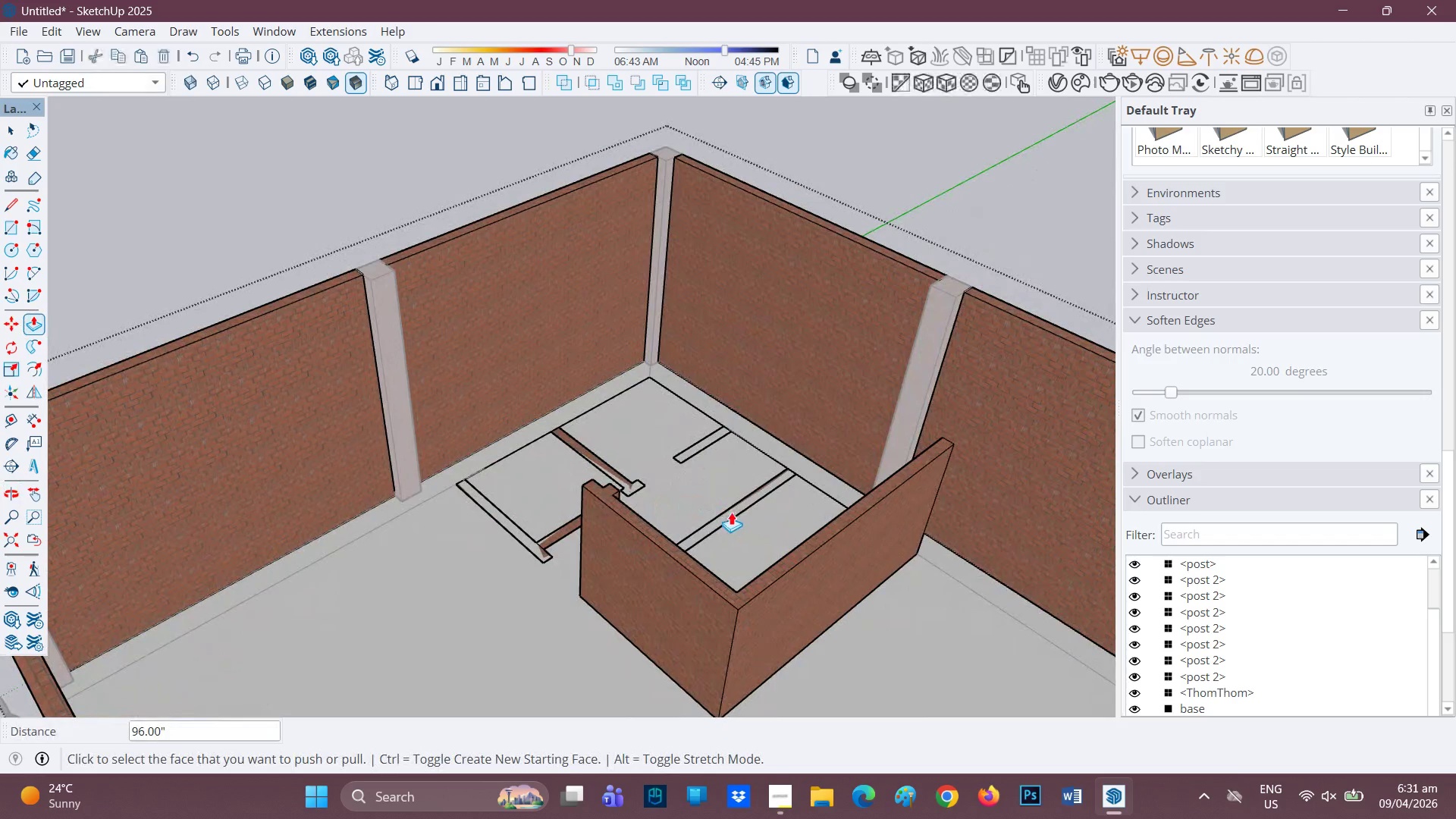 
left_click([730, 512])
 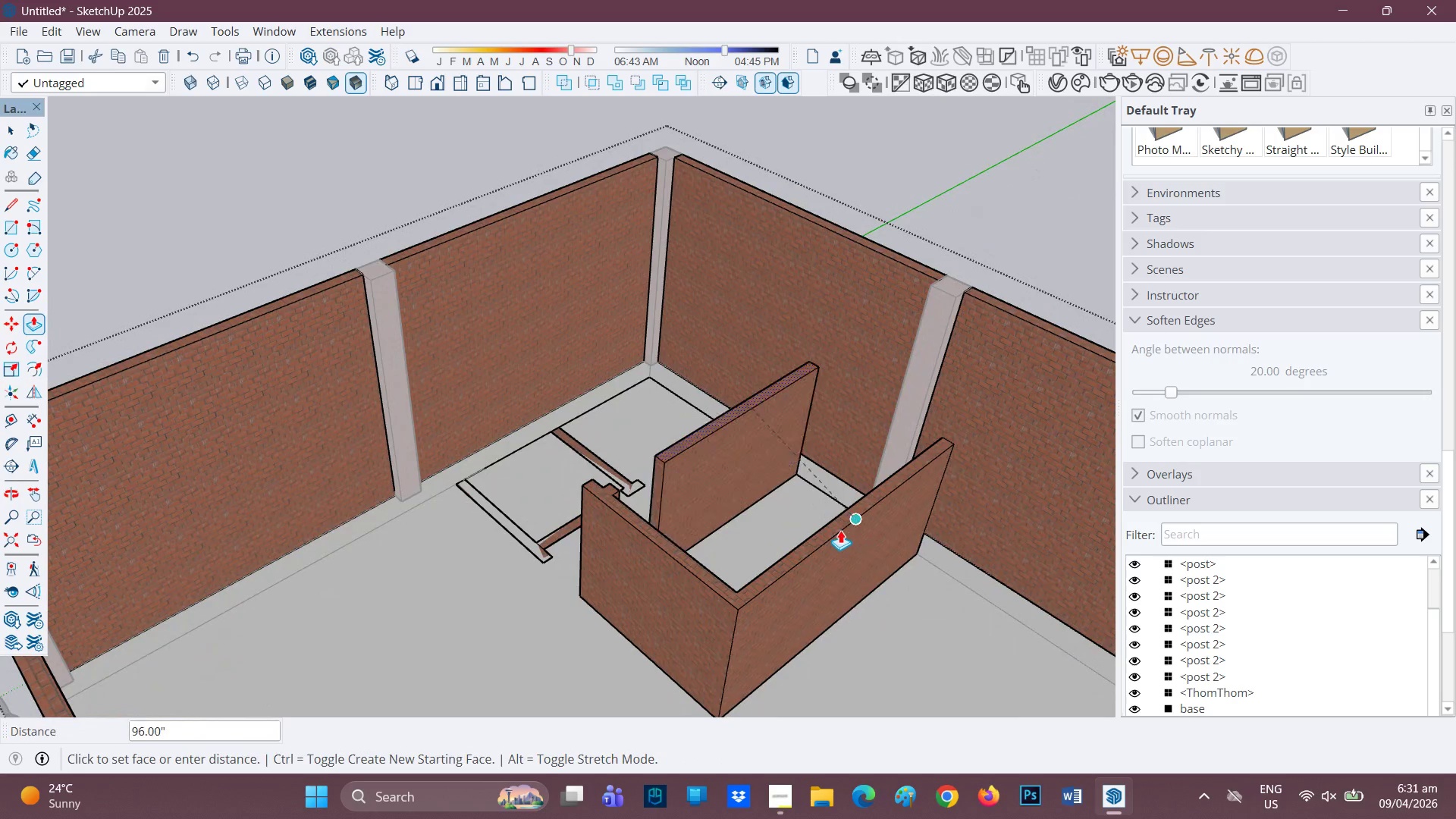 
left_click([840, 530])
 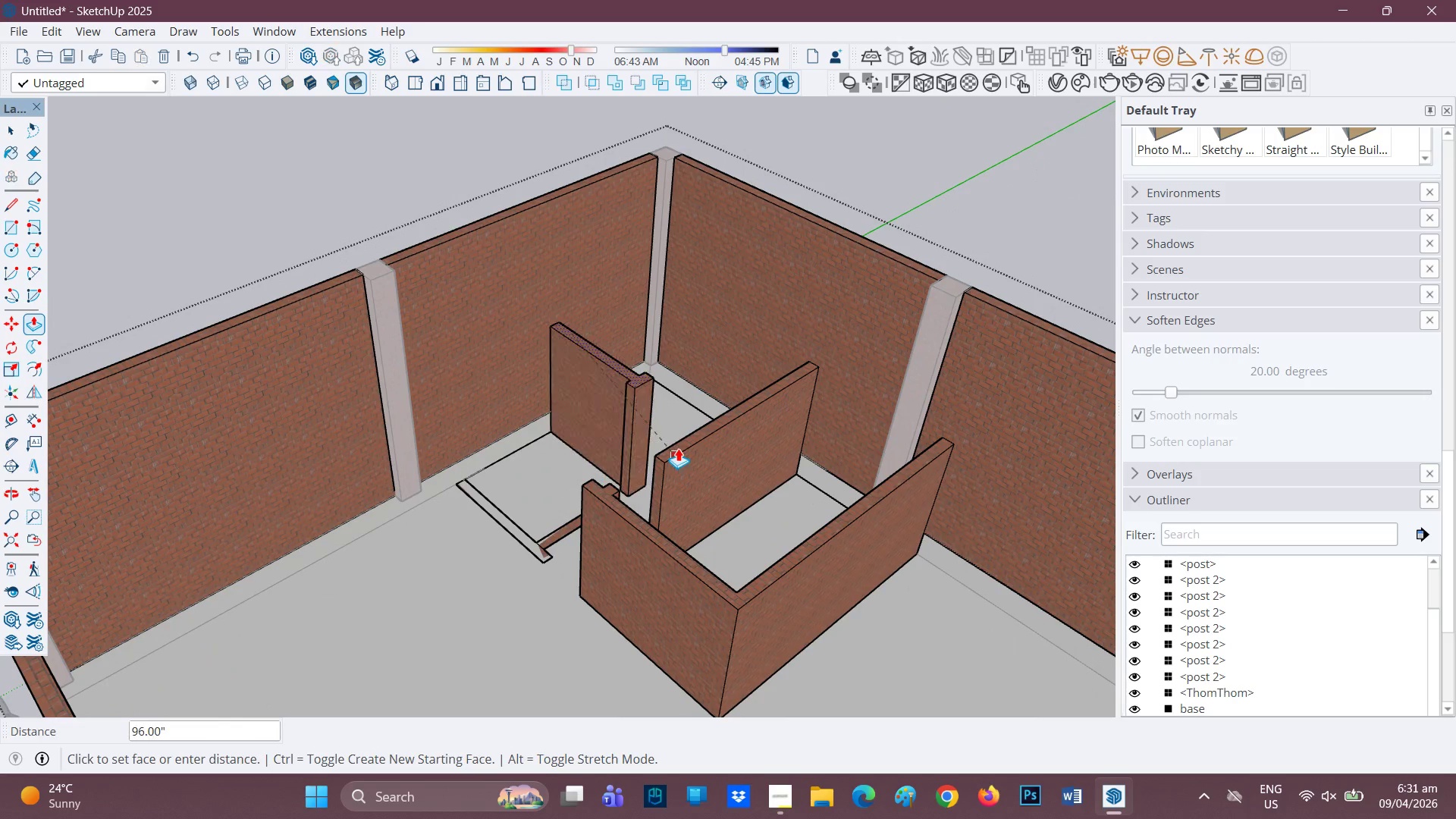 
left_click([685, 439])
 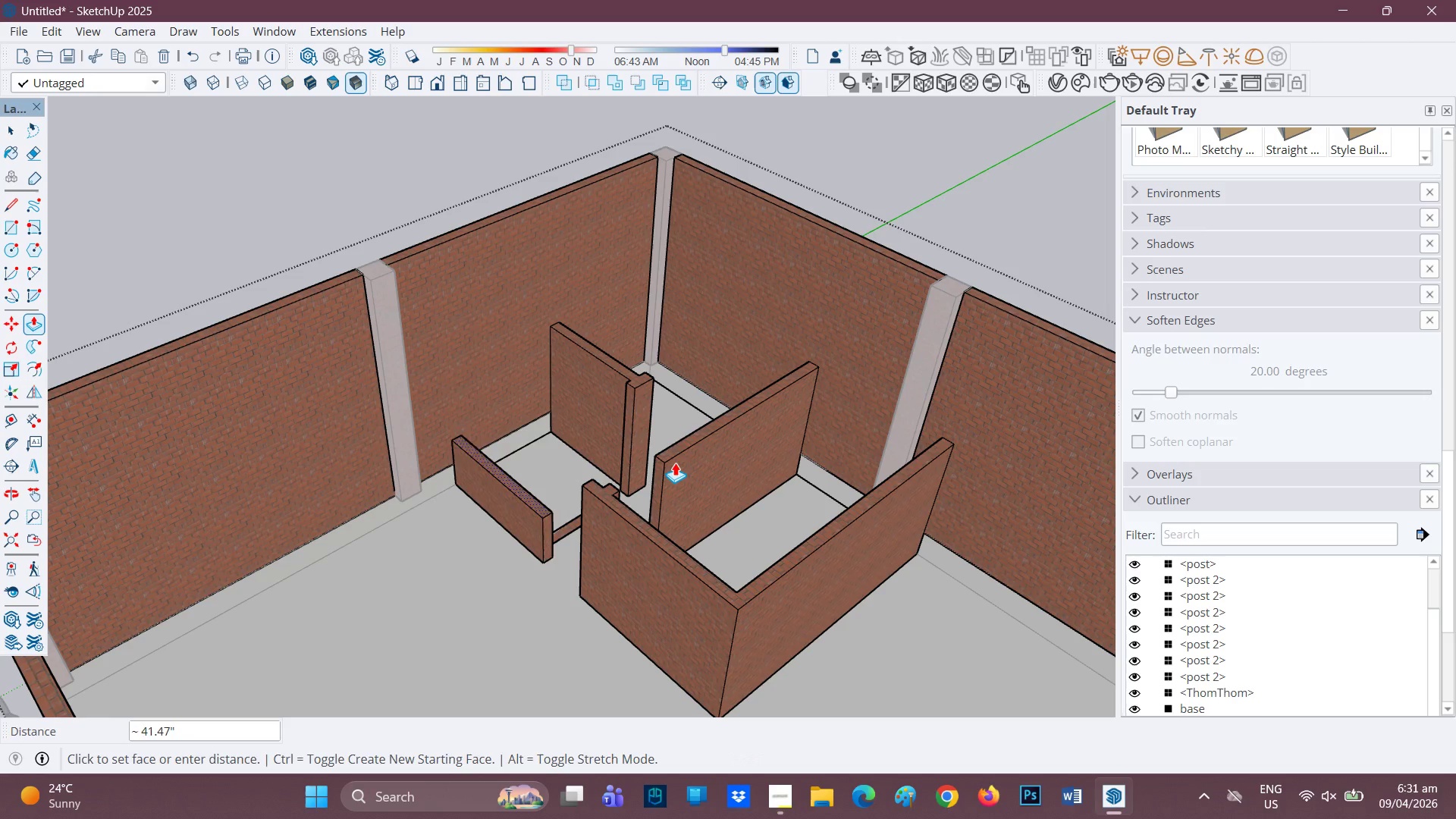 
left_click([675, 456])
 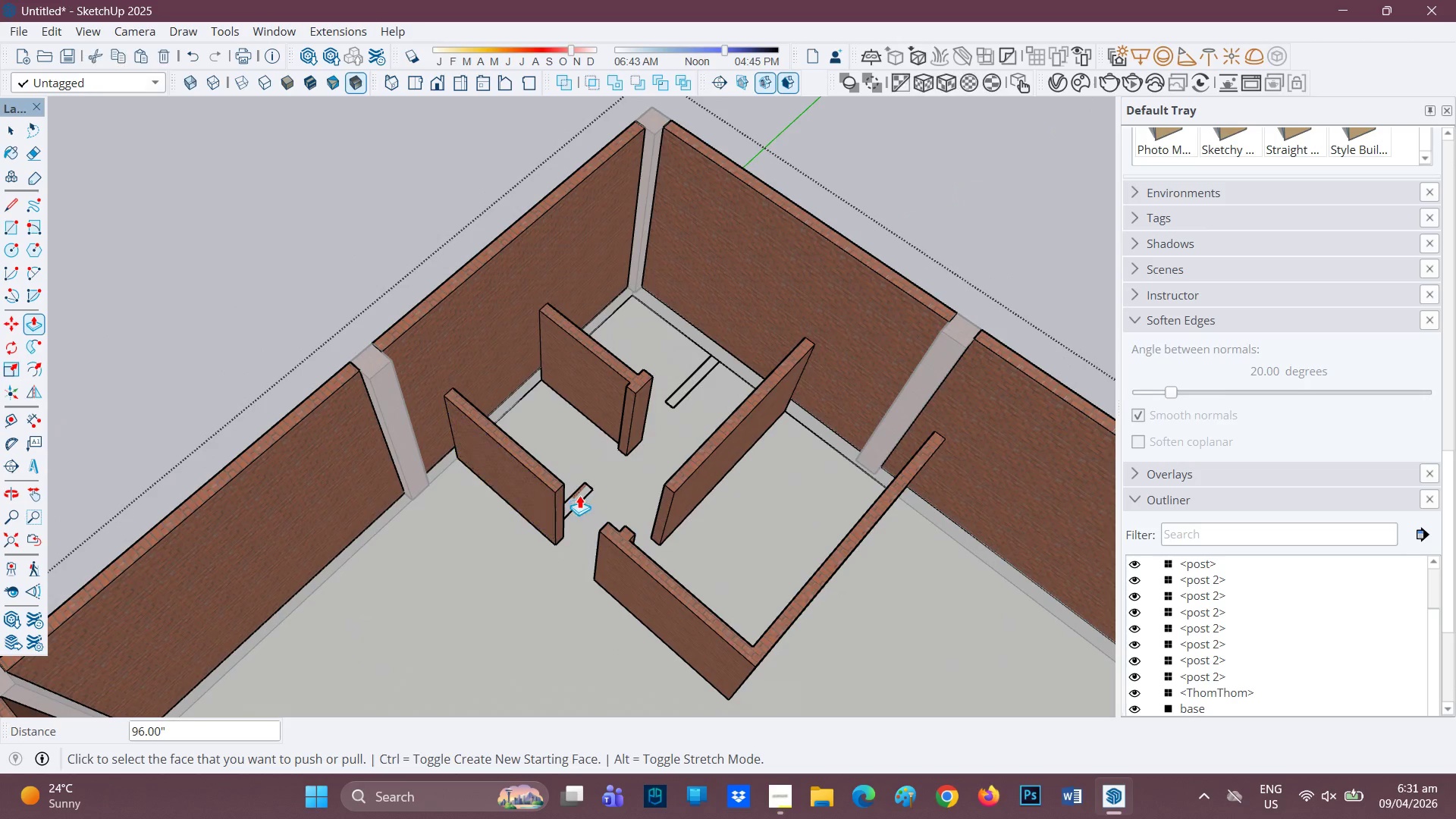 
left_click([580, 497])
 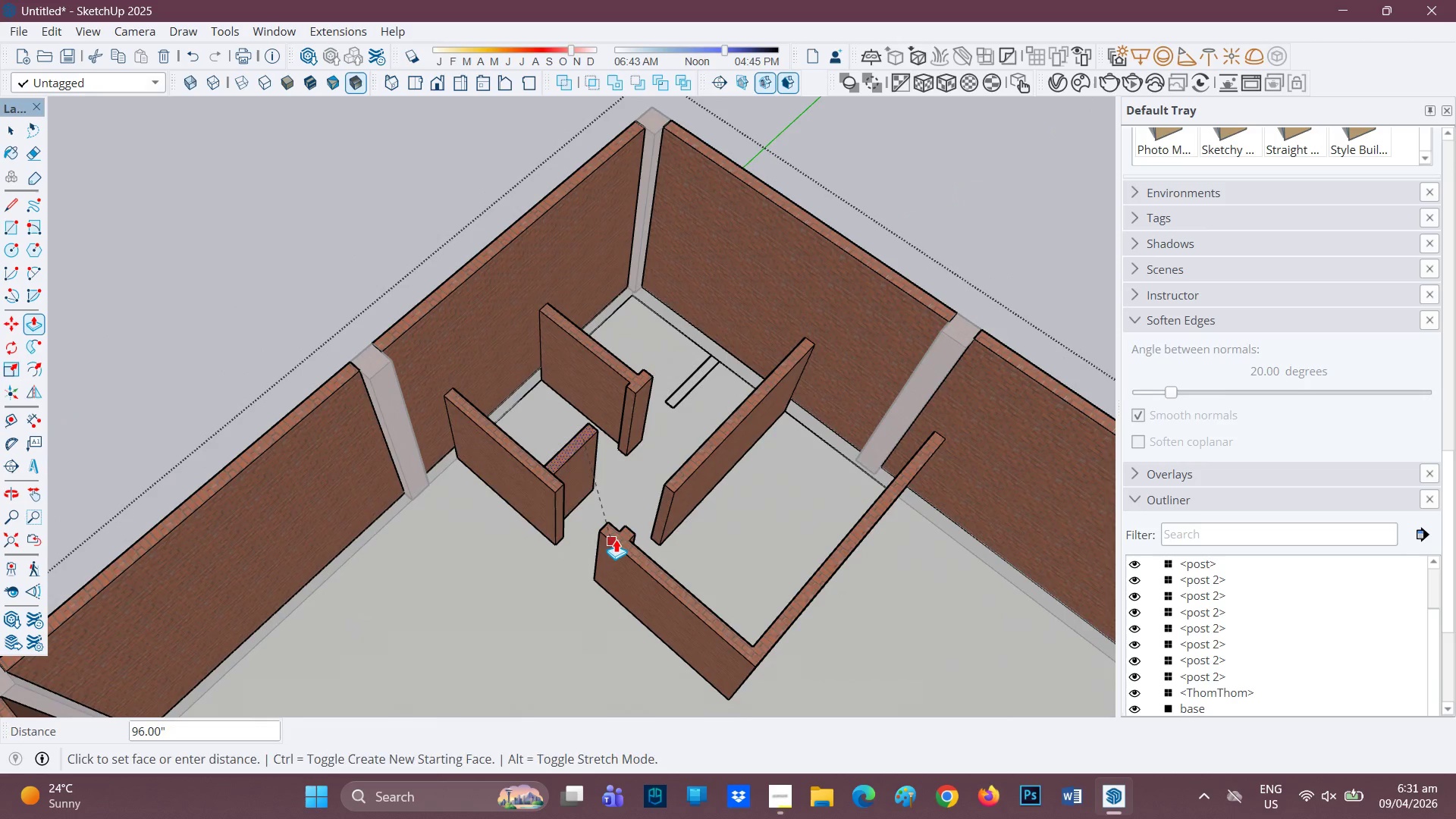 
left_click([617, 539])
 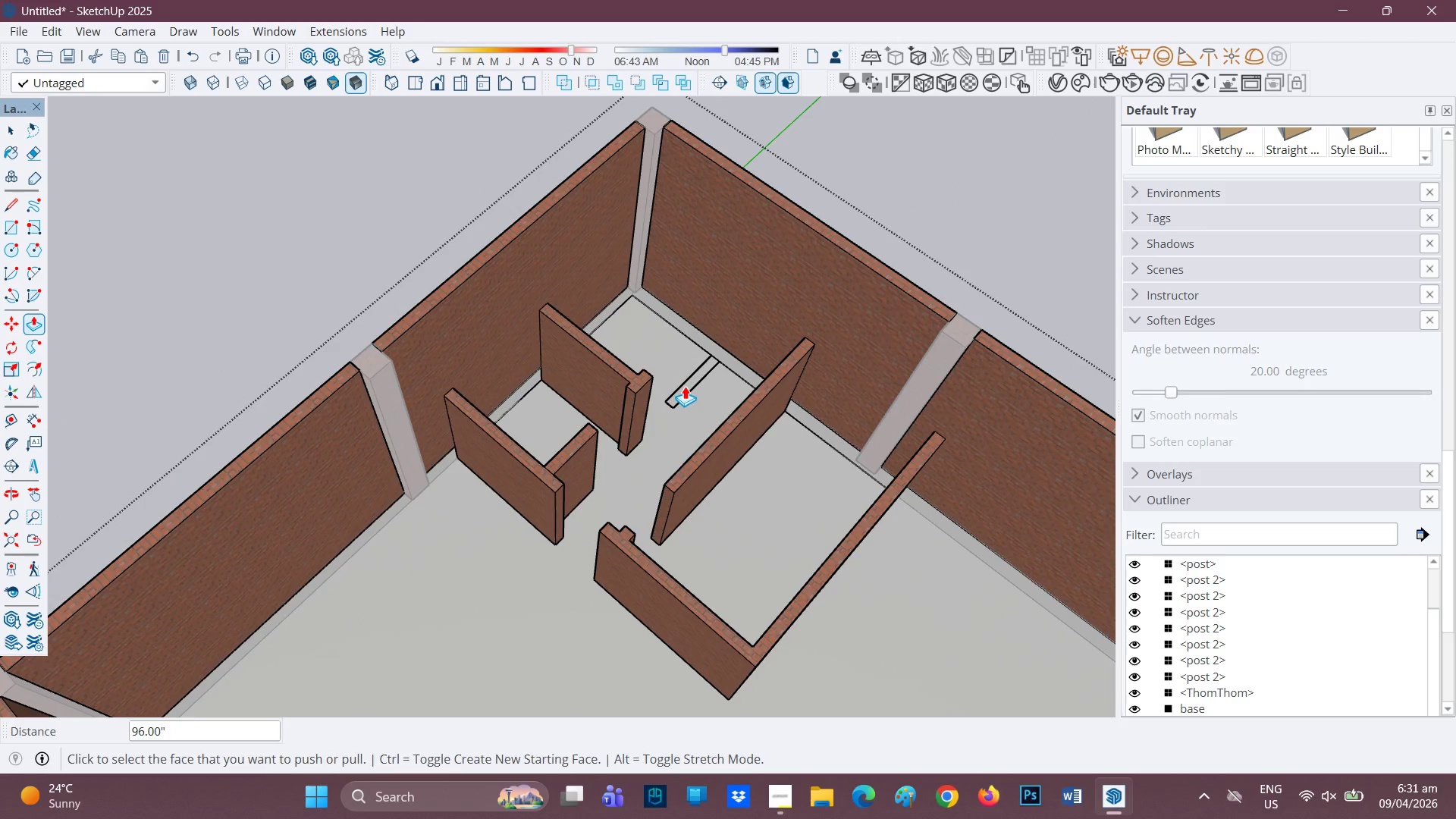 
left_click([685, 386])
 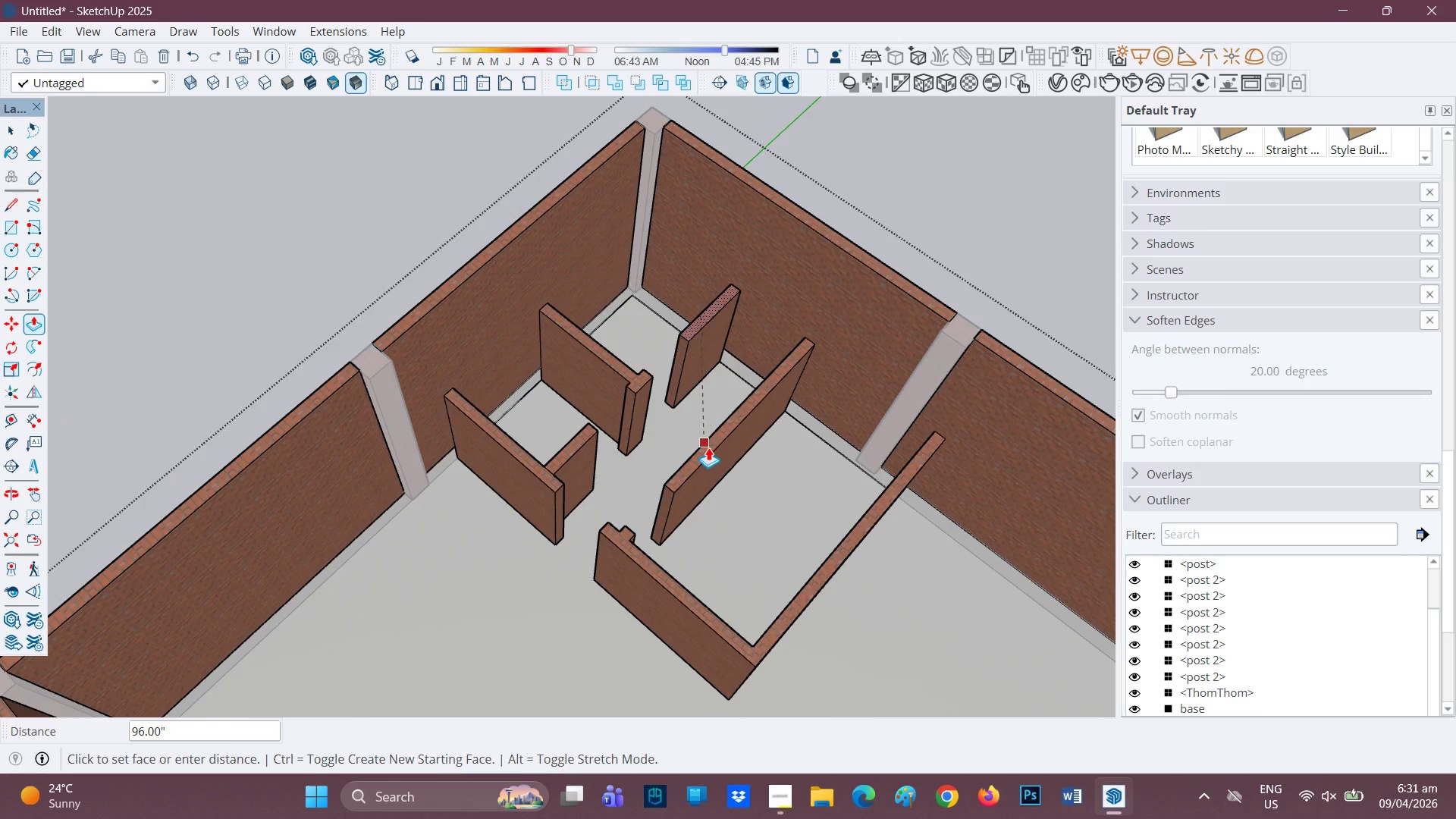 
left_click([708, 447])
 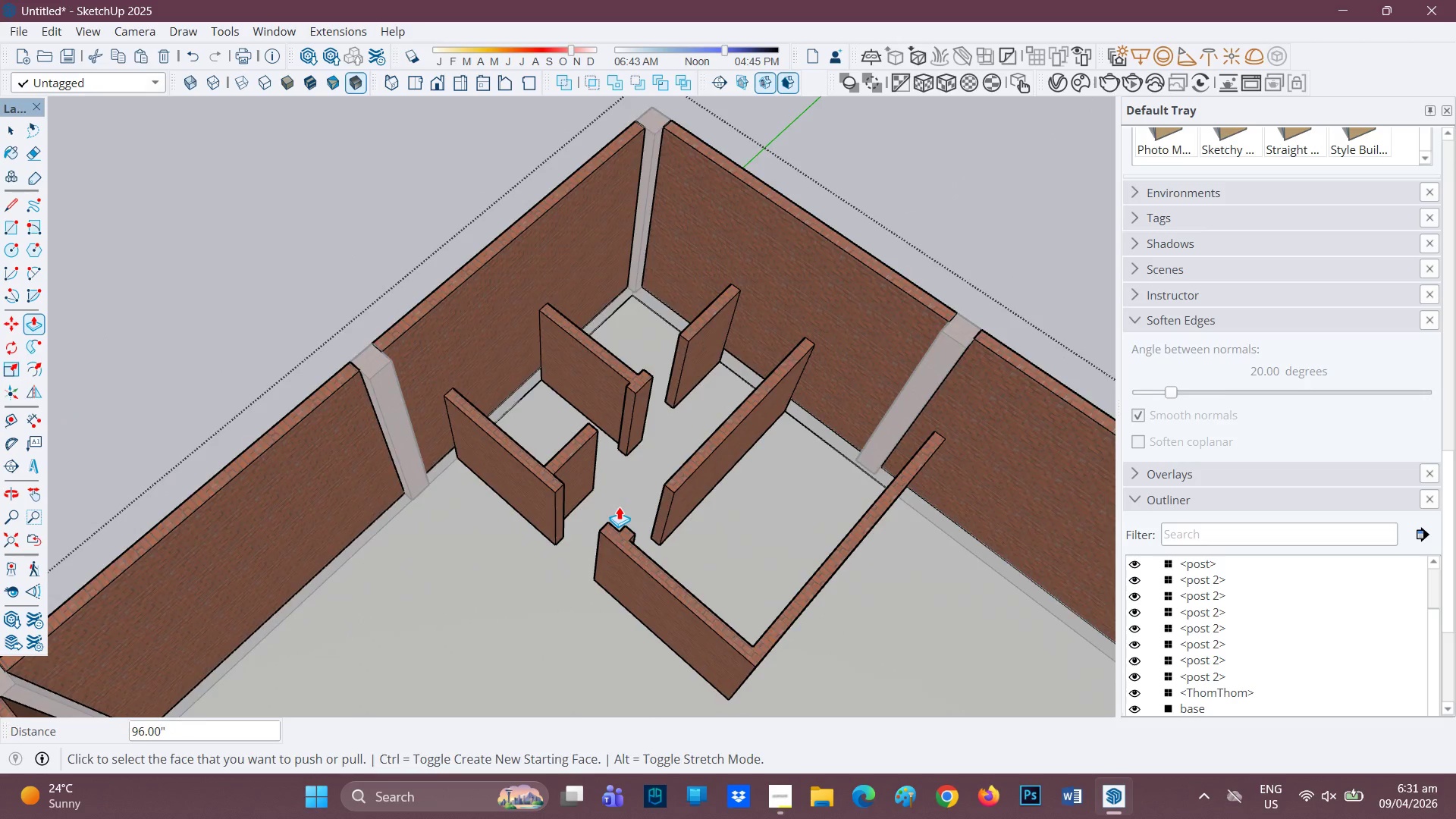 
scroll: coordinate [710, 477], scroll_direction: down, amount: 4.0
 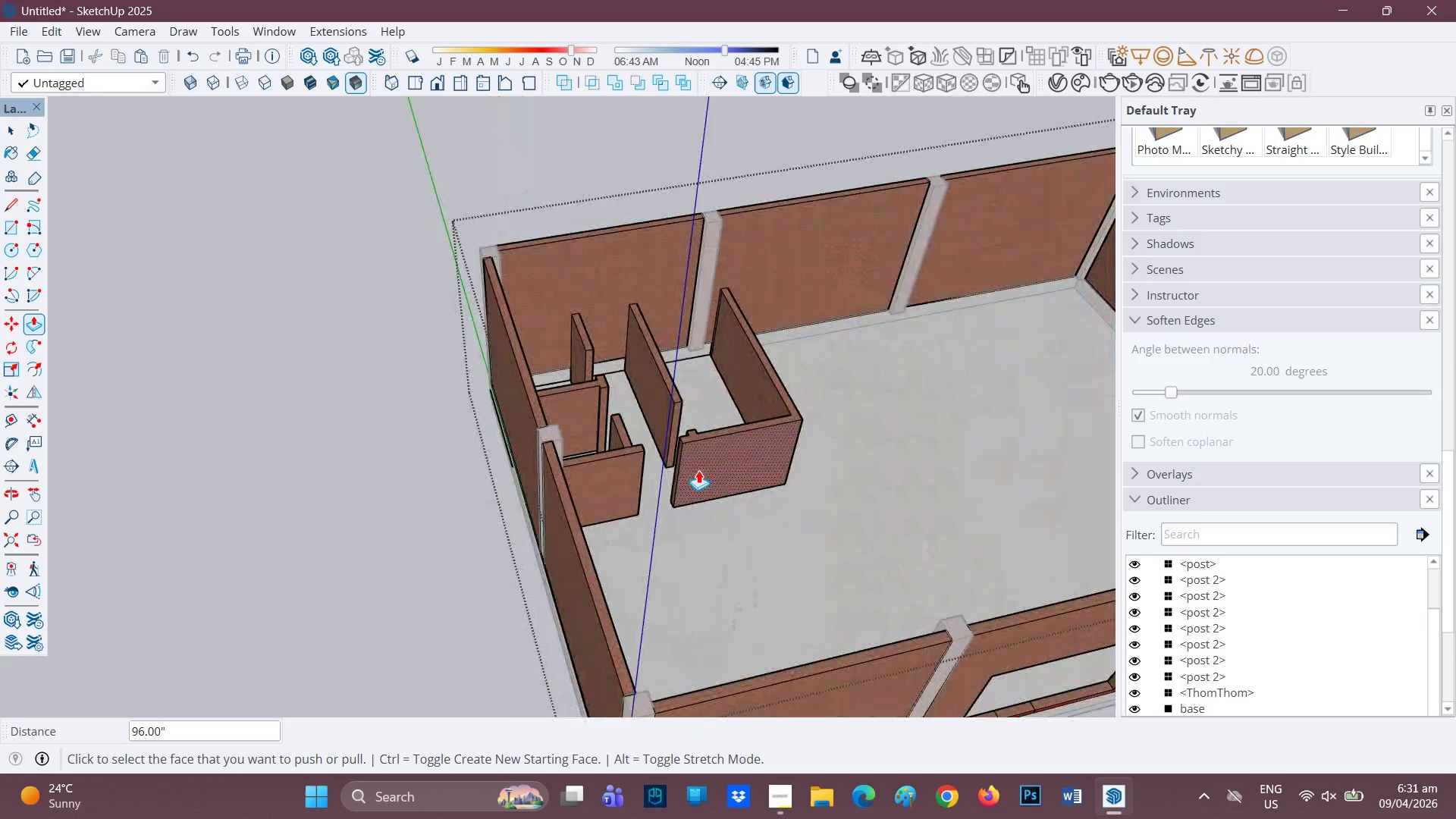 
scroll: coordinate [678, 411], scroll_direction: up, amount: 4.0
 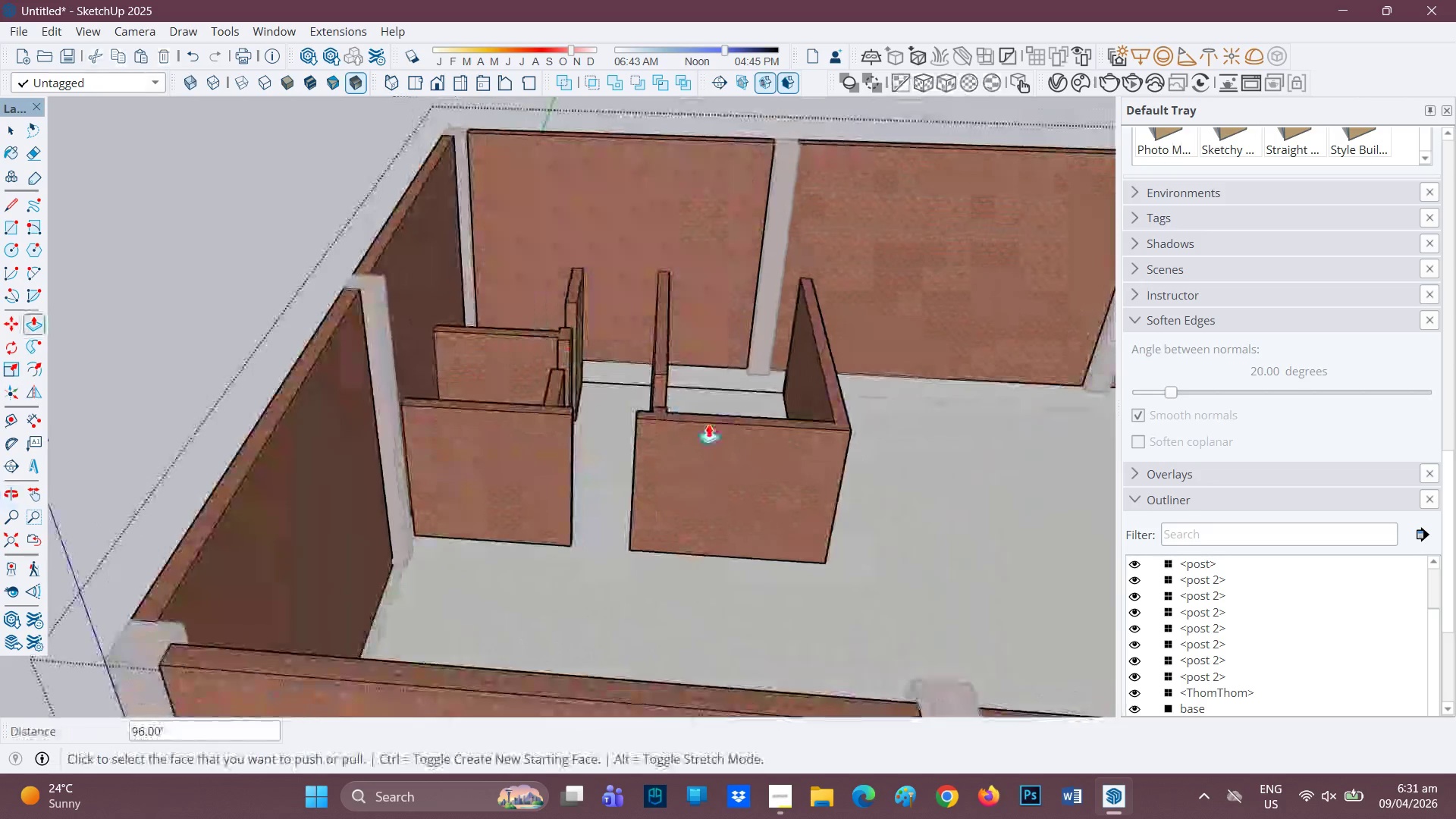 
scroll: coordinate [700, 413], scroll_direction: down, amount: 4.0
 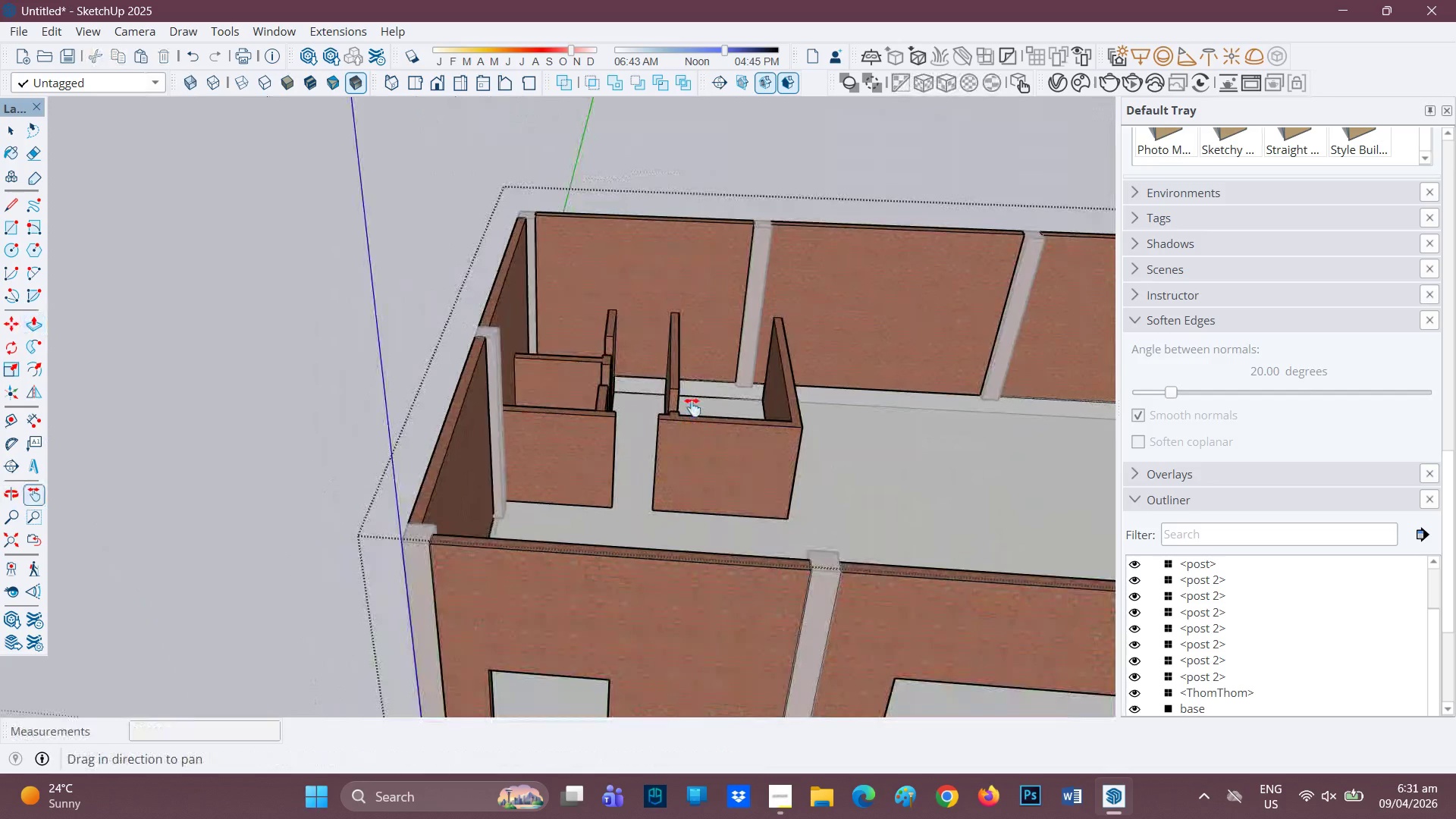 
key(H)
 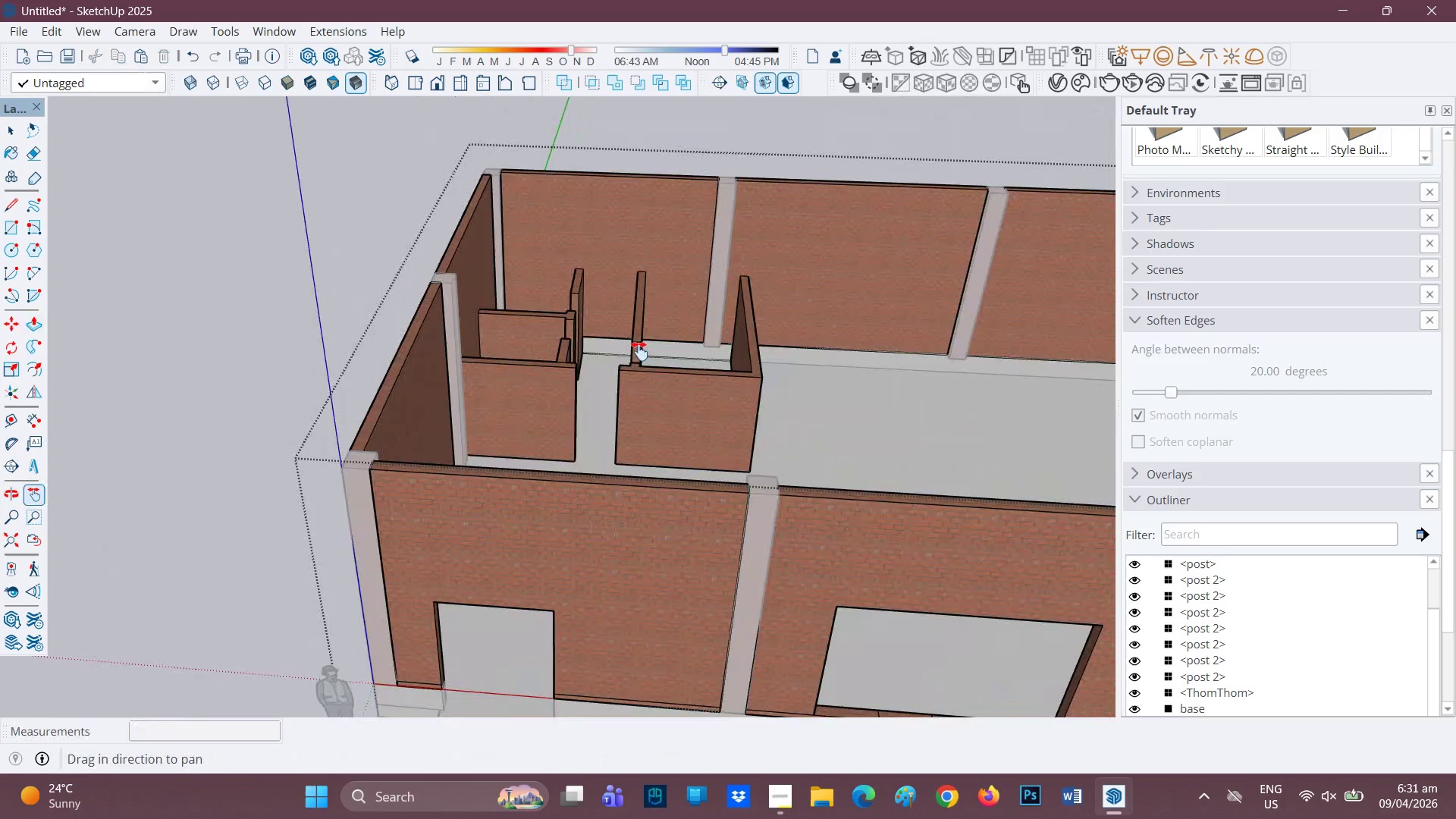 
left_click_drag(start_coordinate=[692, 401], to_coordinate=[427, 326])
 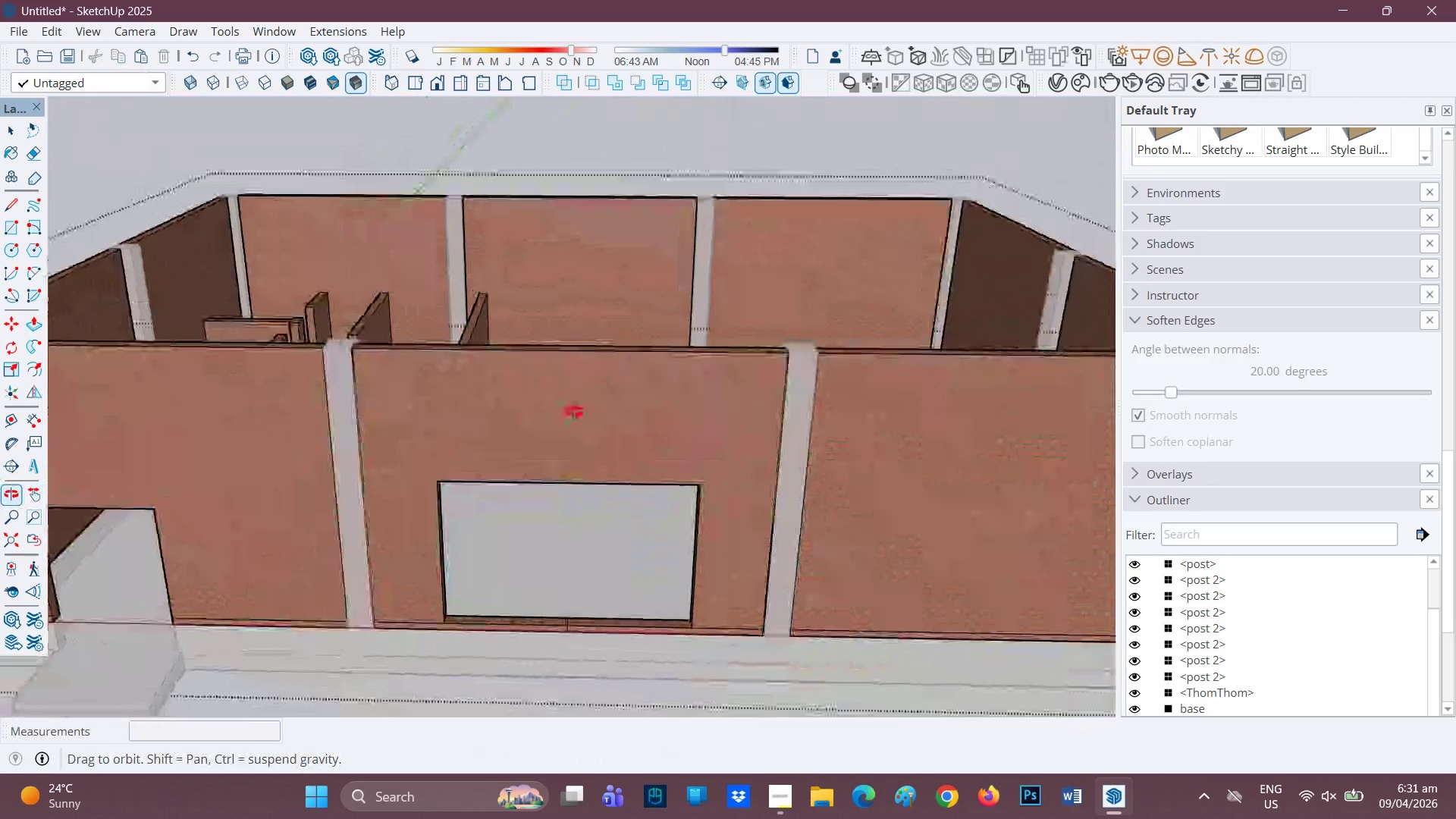 
key(H)
 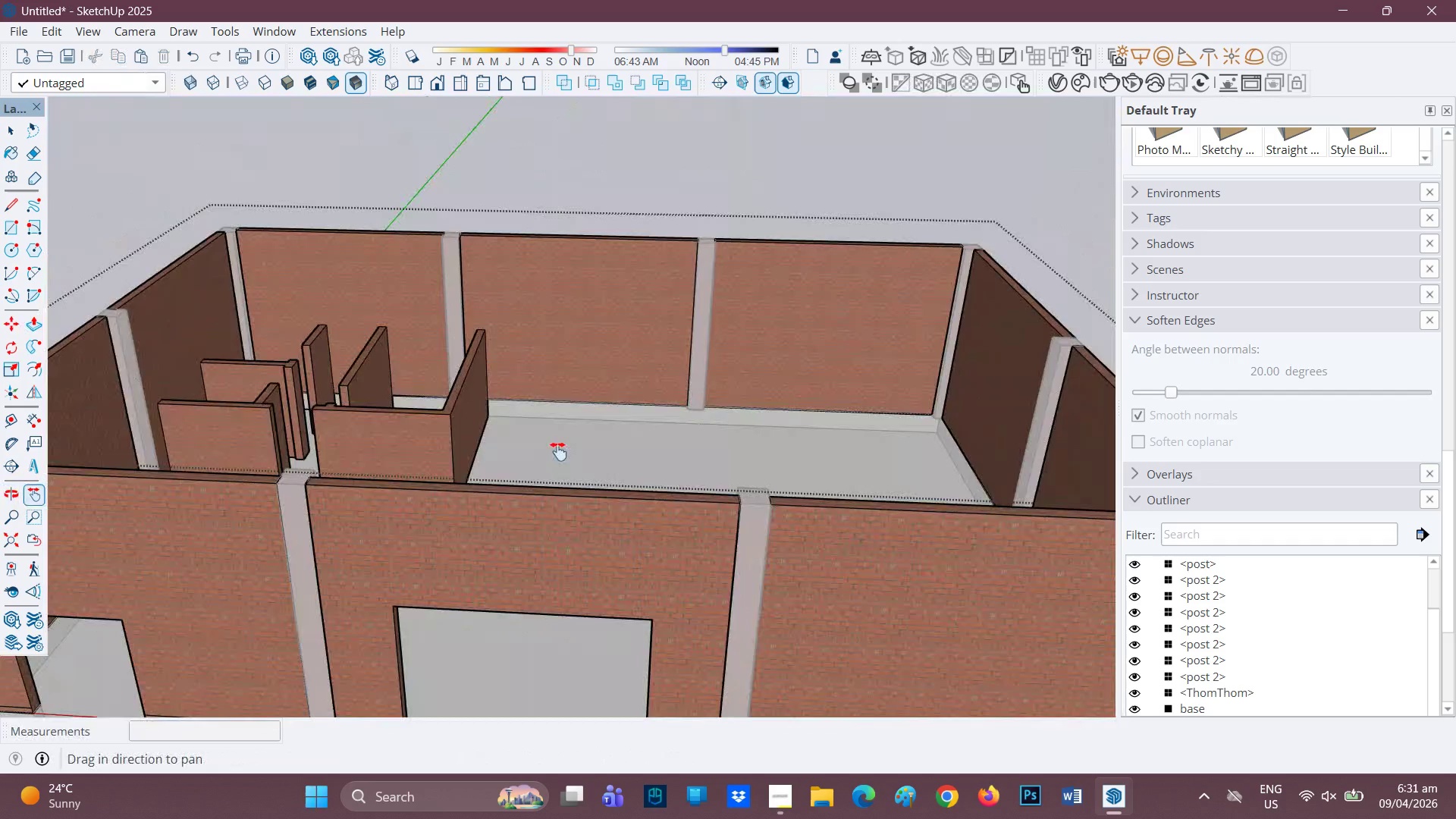 
left_click_drag(start_coordinate=[576, 347], to_coordinate=[533, 625])
 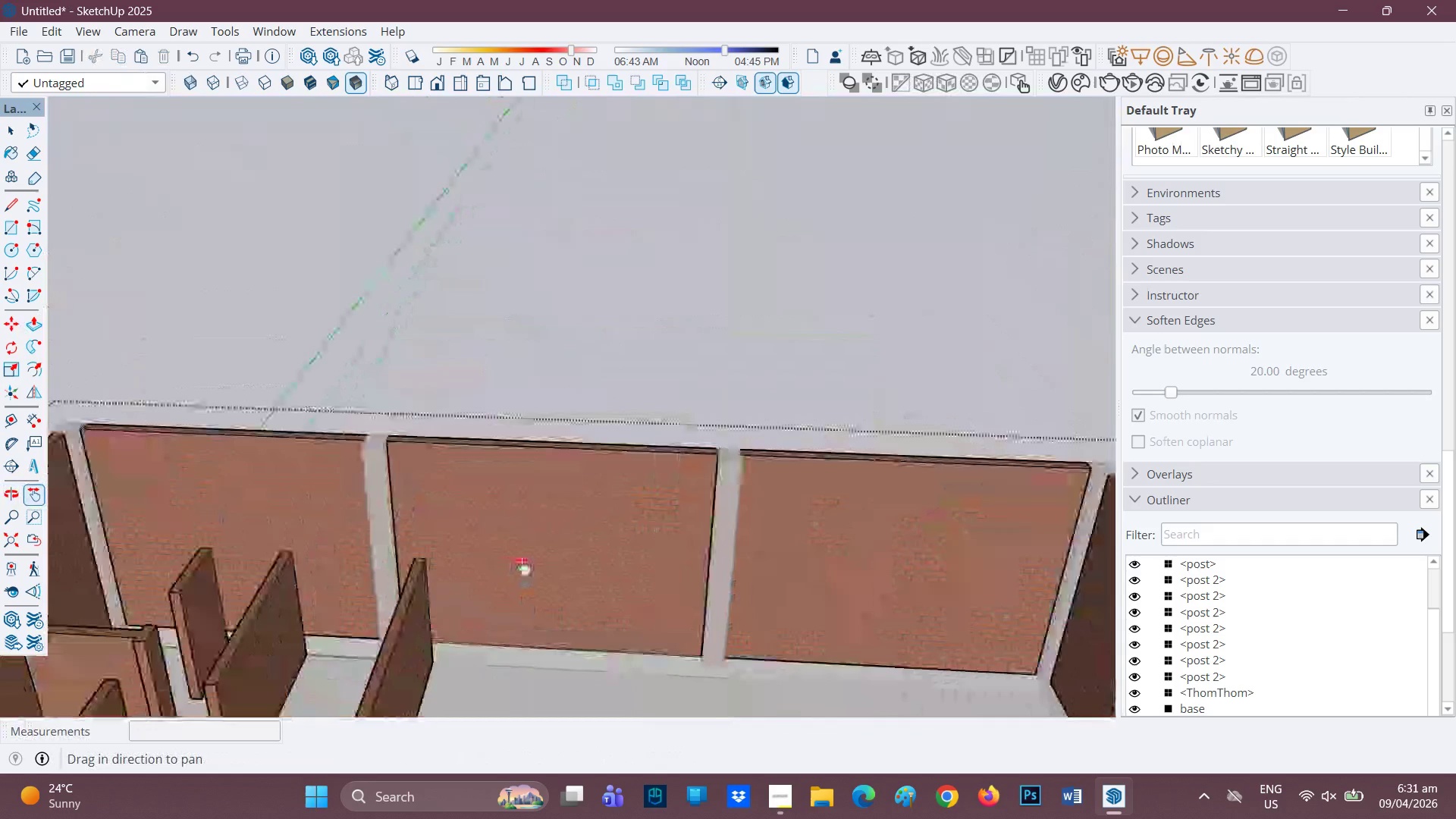 
scroll: coordinate [485, 567], scroll_direction: up, amount: 5.0
 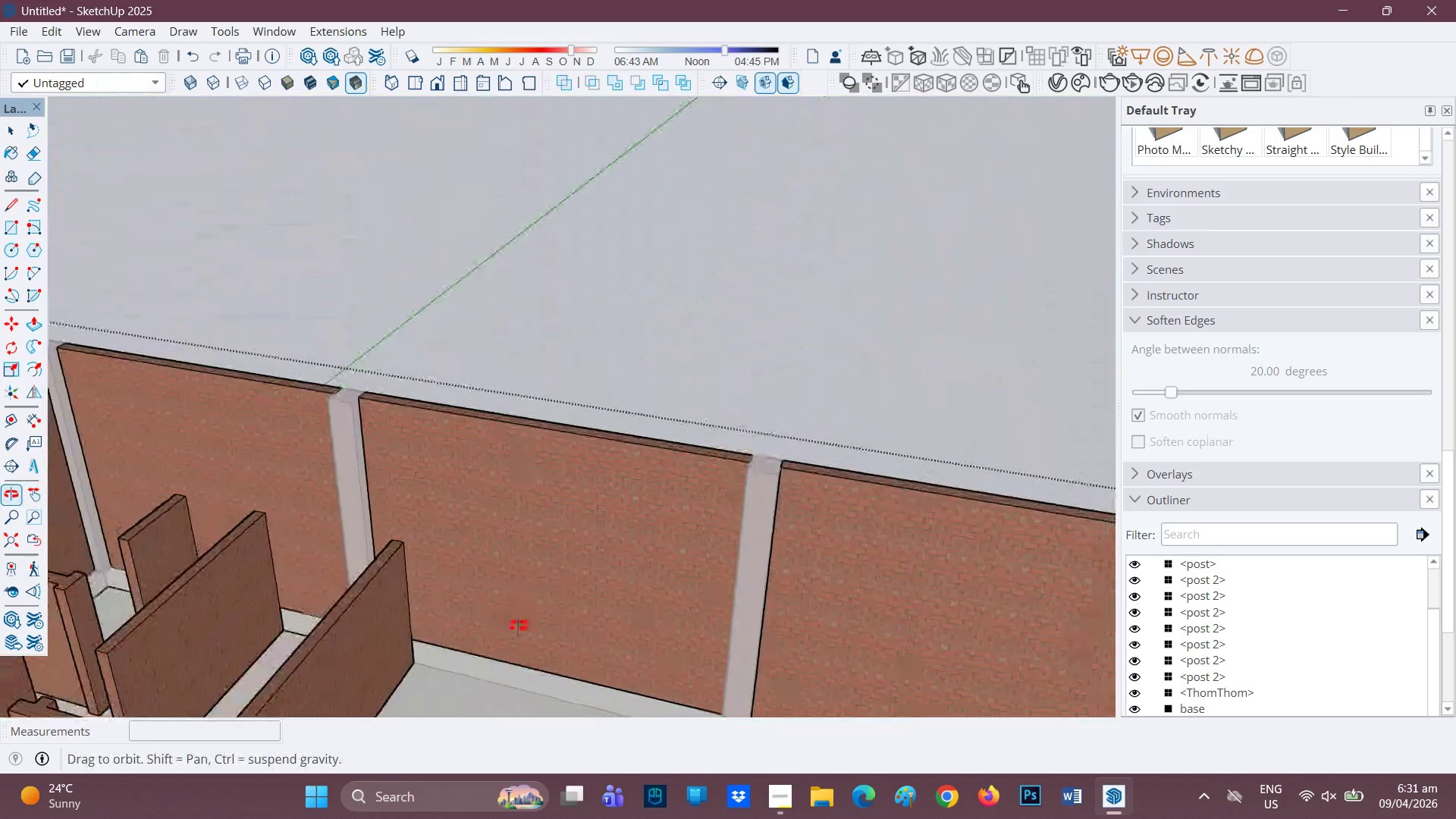 
scroll: coordinate [377, 580], scroll_direction: down, amount: 1.0
 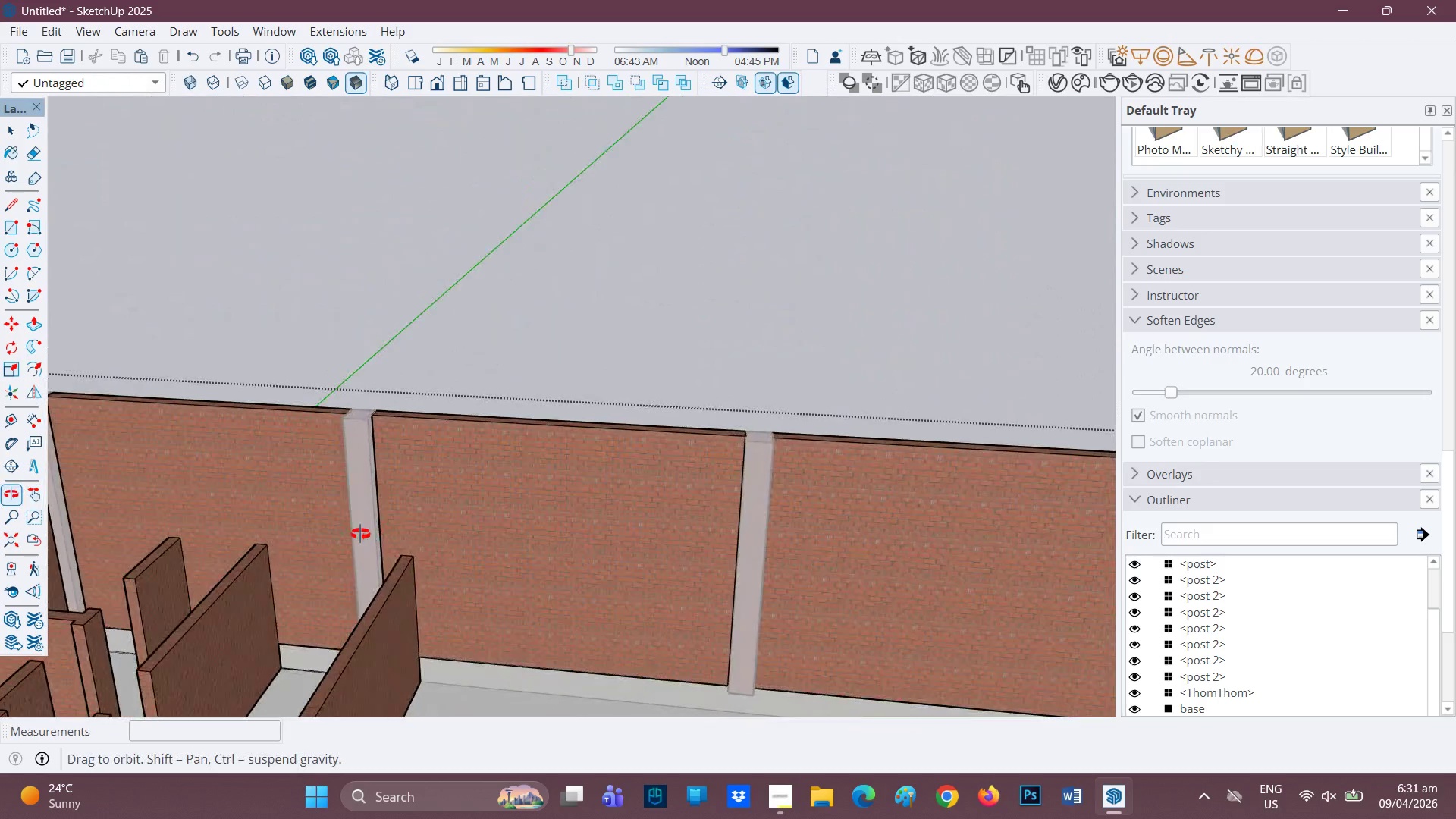 
key(H)
 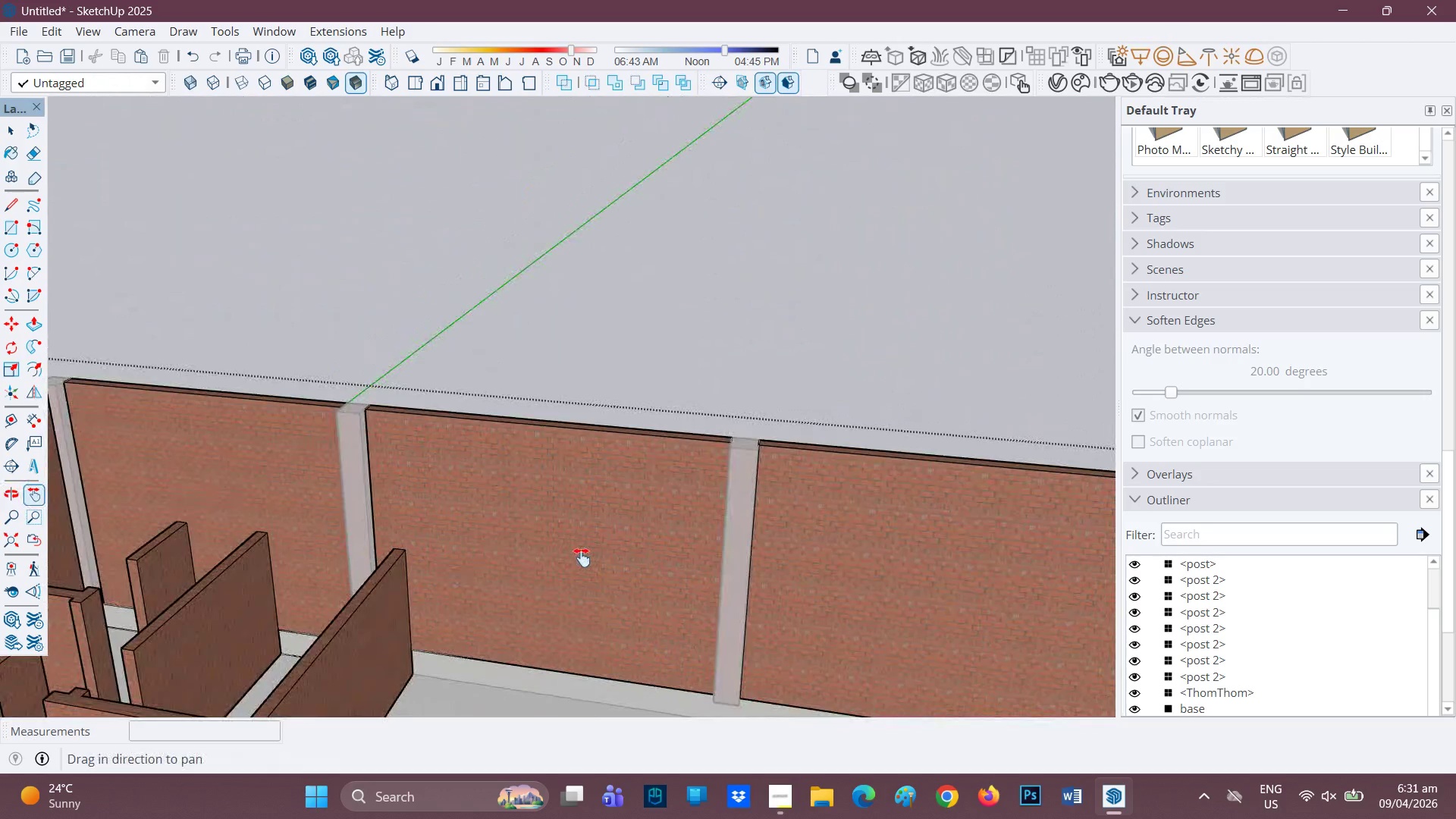 
left_click_drag(start_coordinate=[585, 557], to_coordinate=[559, 565])
 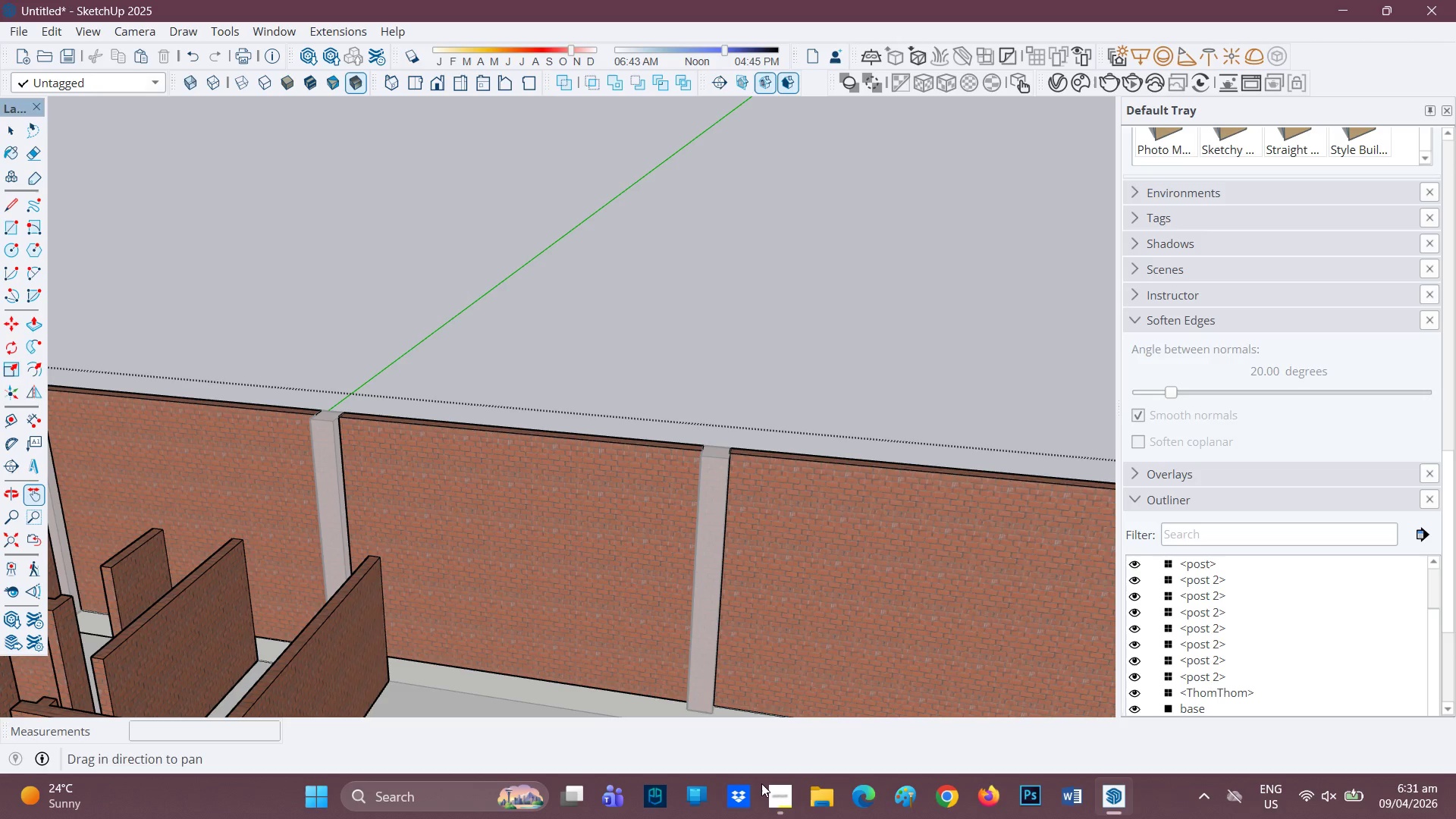 
left_click([779, 806])